 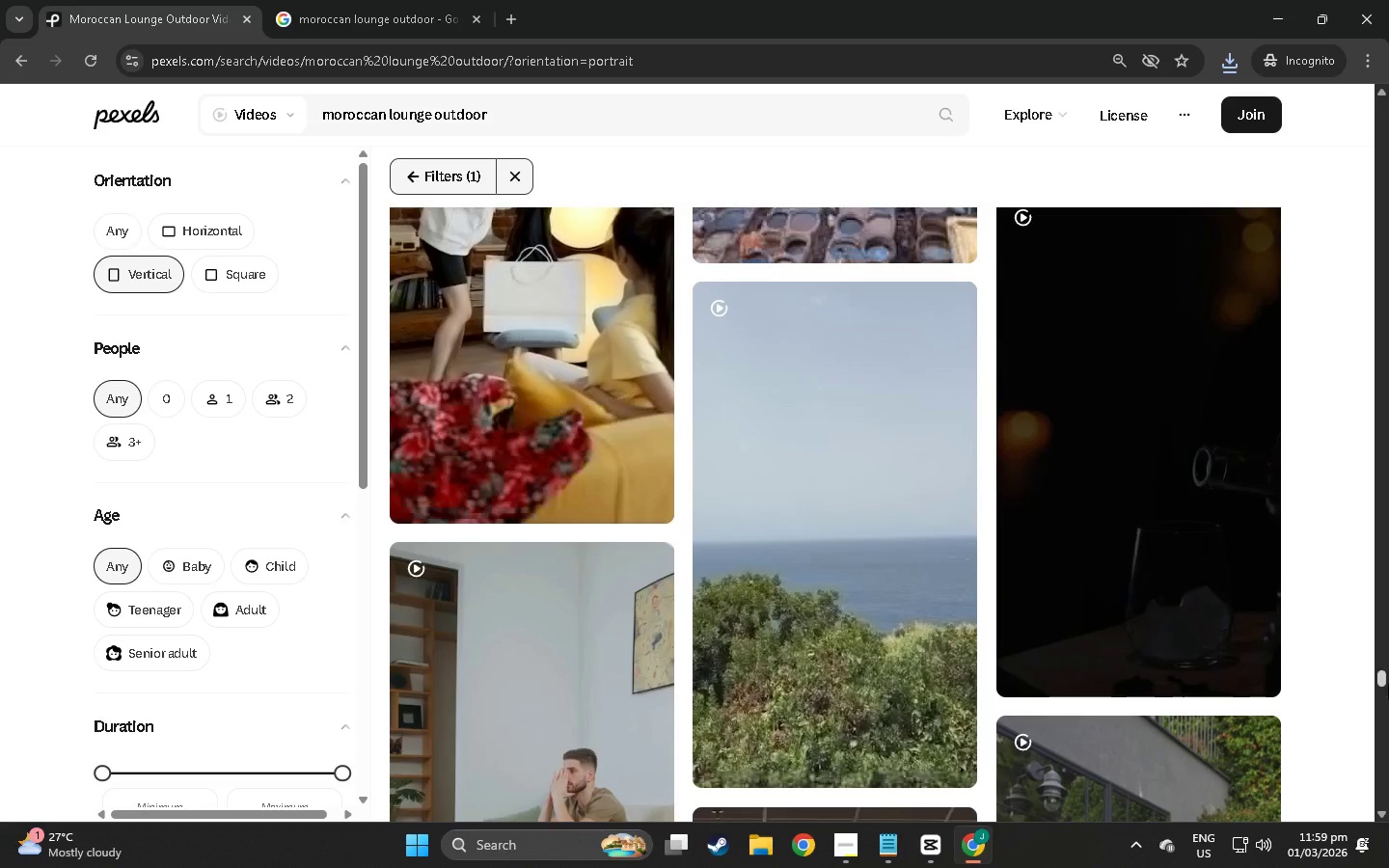 
left_click_drag(start_coordinate=[1376, 677], to_coordinate=[1359, 229])
 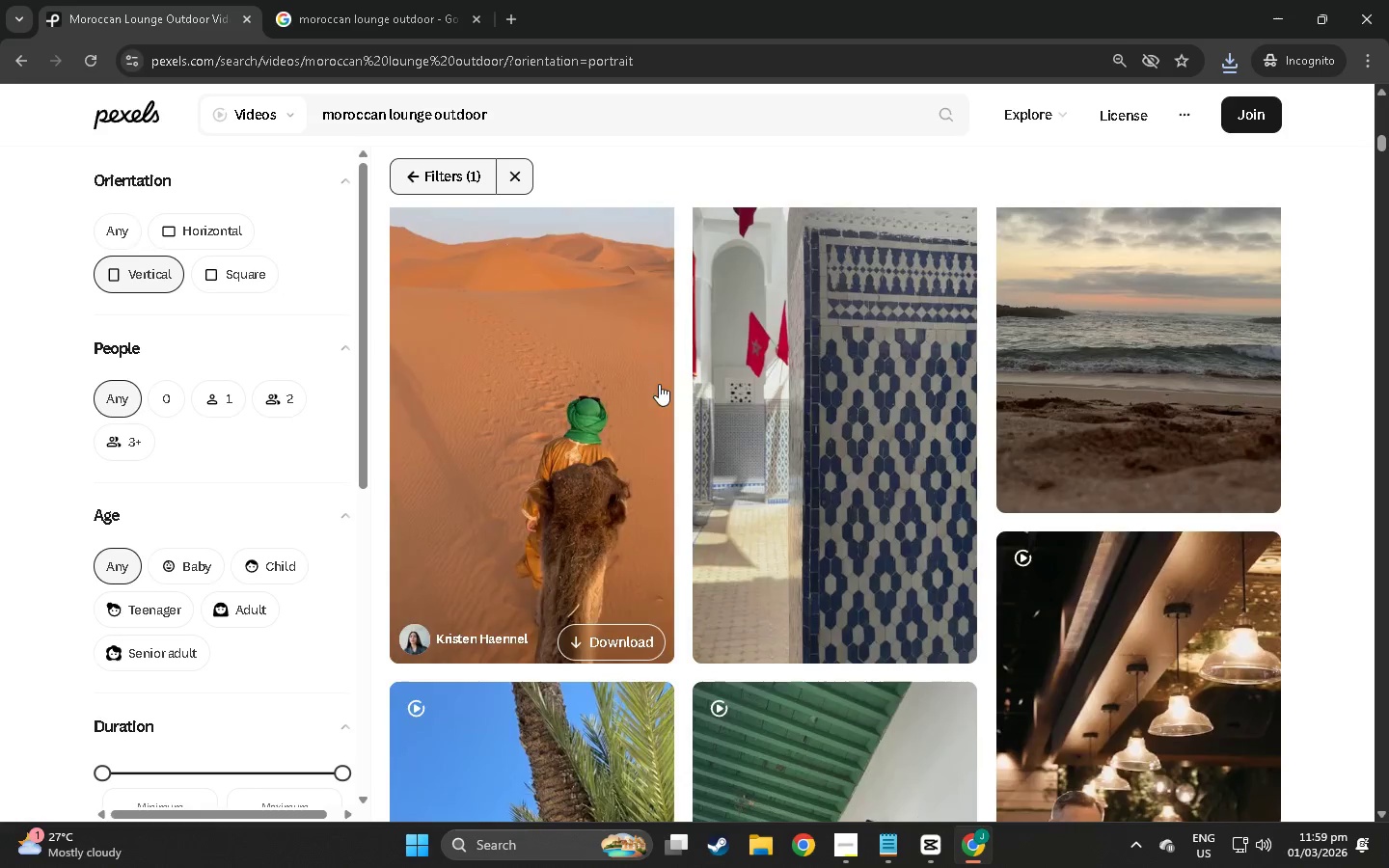 
scroll: coordinate [558, 476], scroll_direction: up, amount: 18.0
 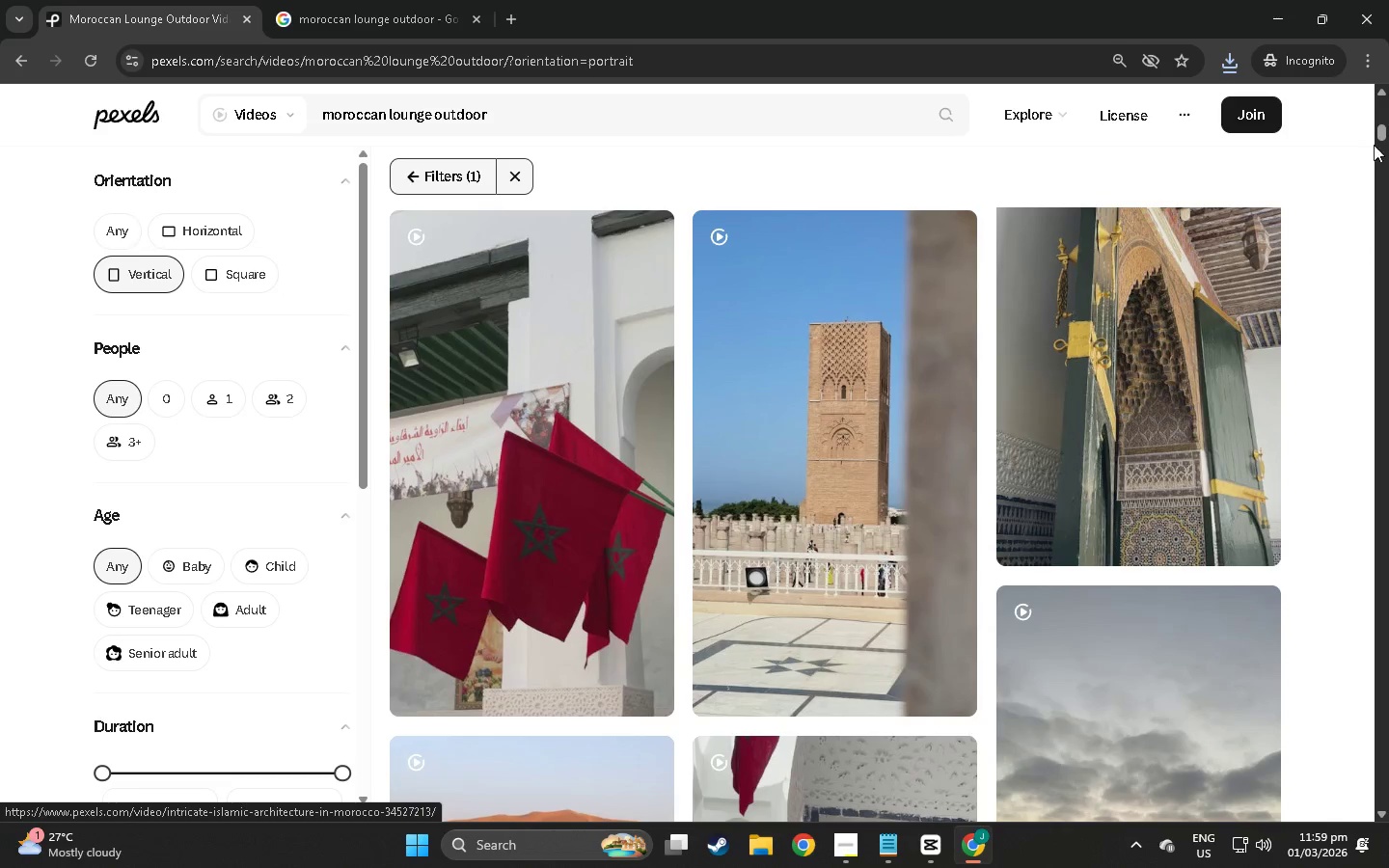 
left_click_drag(start_coordinate=[1379, 131], to_coordinate=[1388, 96])
 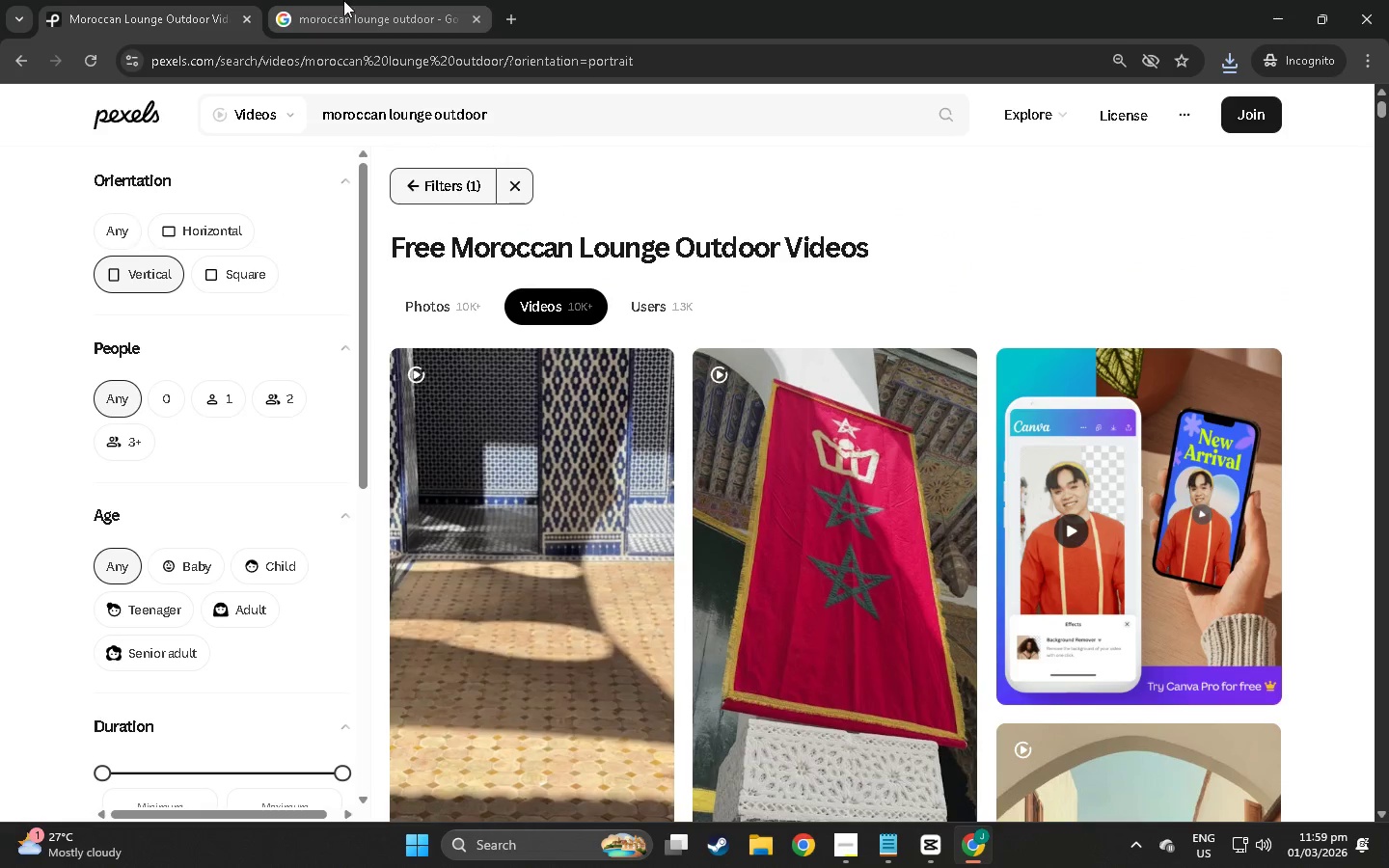 
left_click([361, 0])
 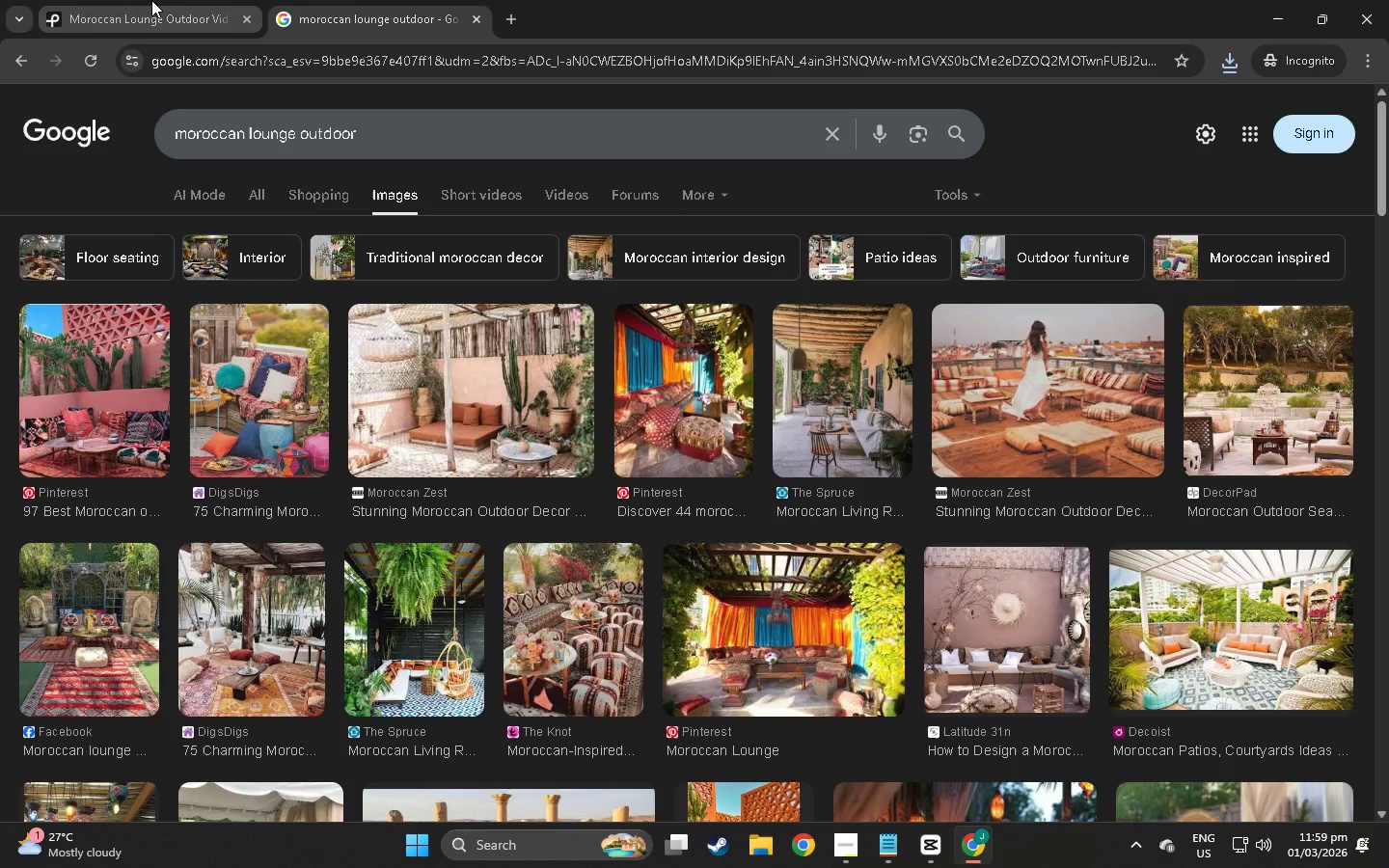 
left_click([151, 0])
 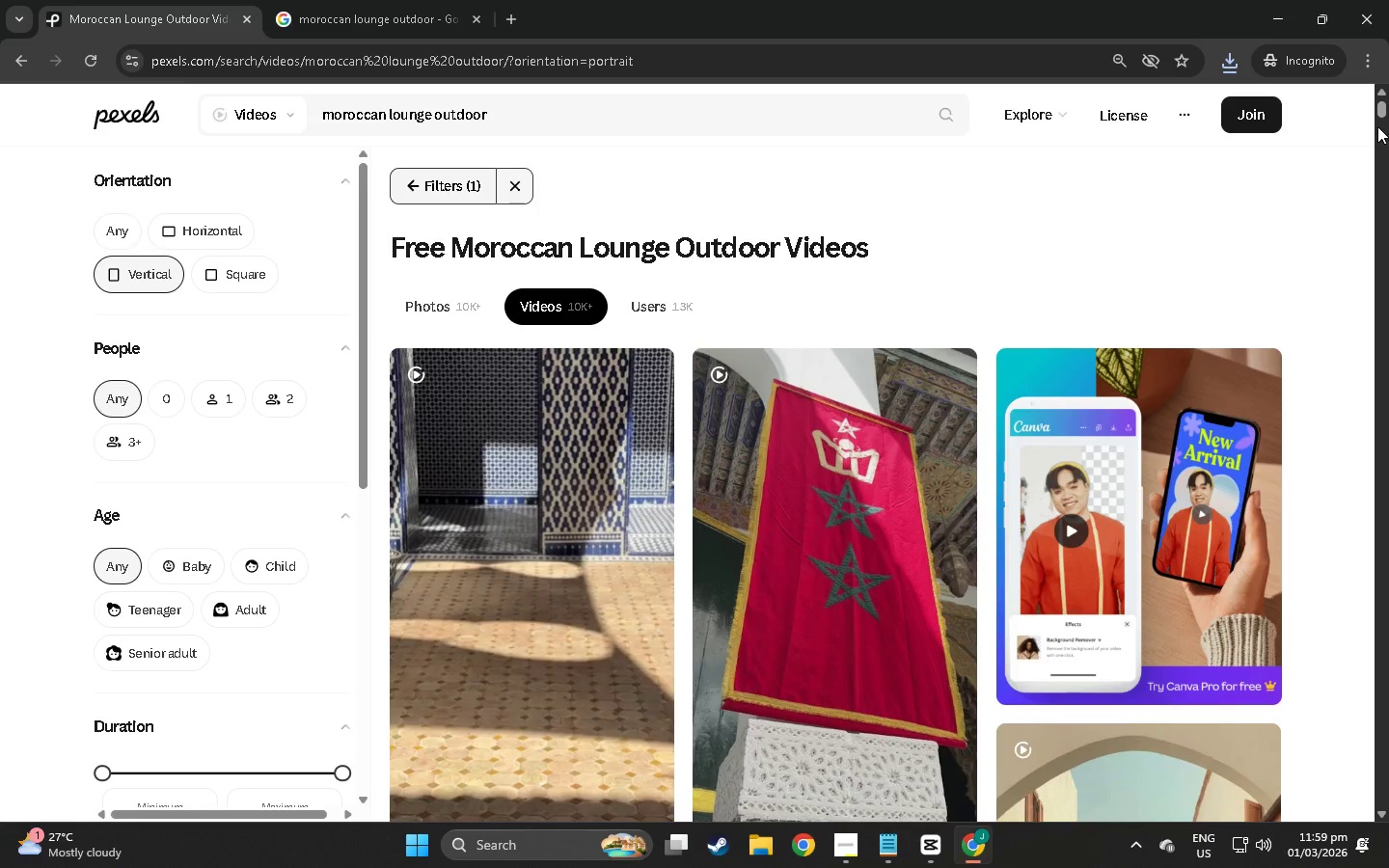 
left_click_drag(start_coordinate=[1379, 112], to_coordinate=[1365, 501])
 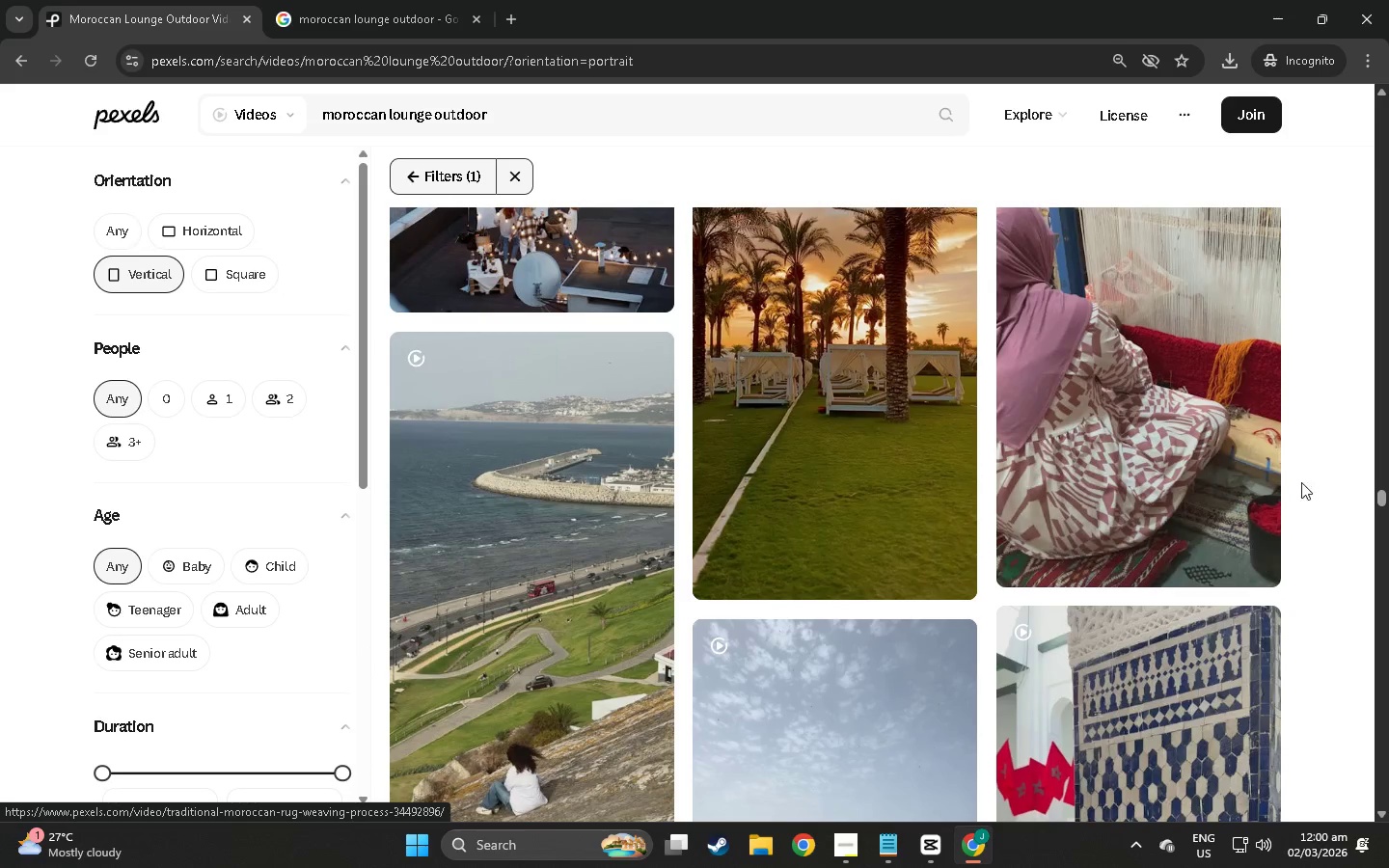 
left_click_drag(start_coordinate=[1380, 497], to_coordinate=[1378, 505])
 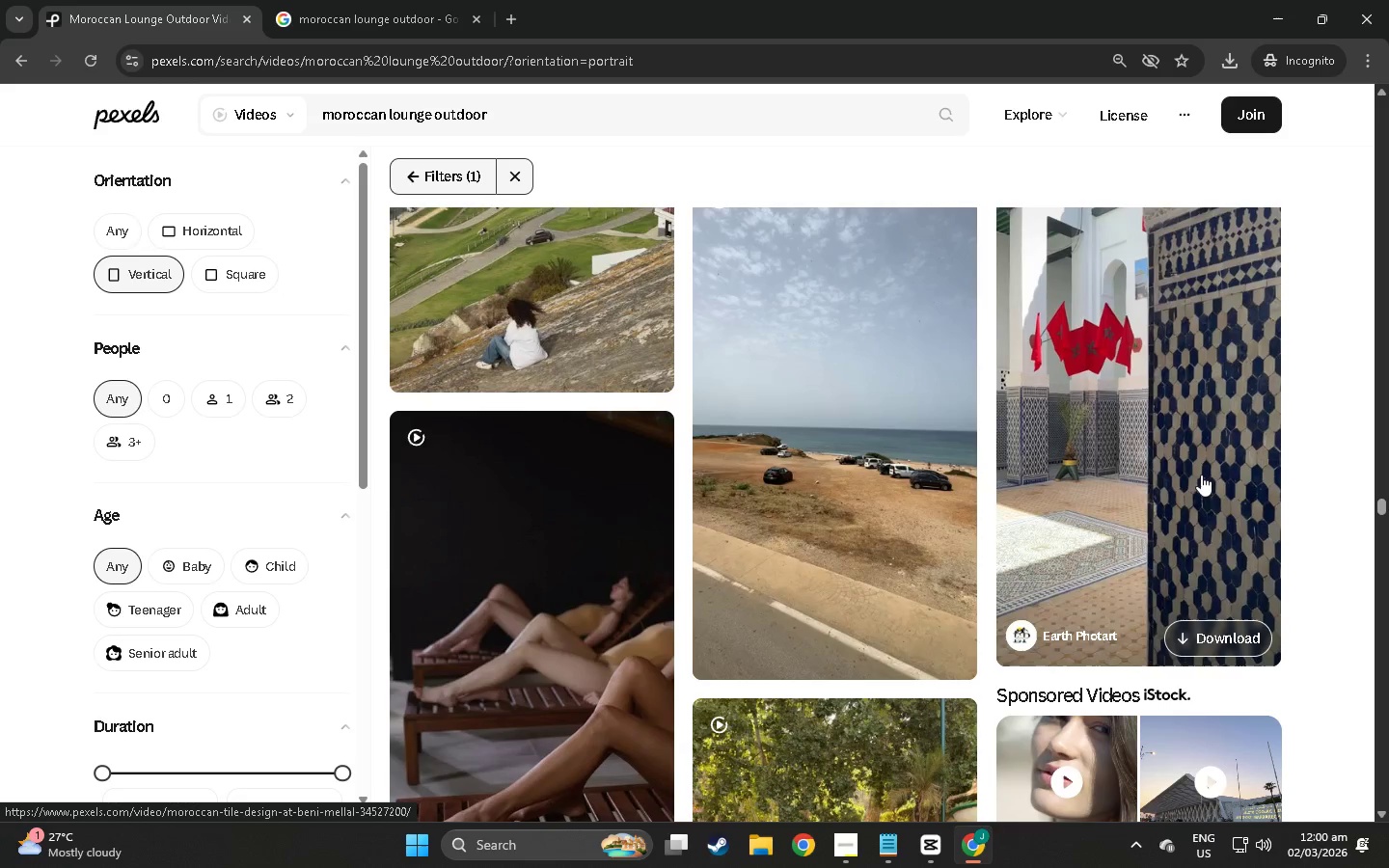 
wait(6.89)
 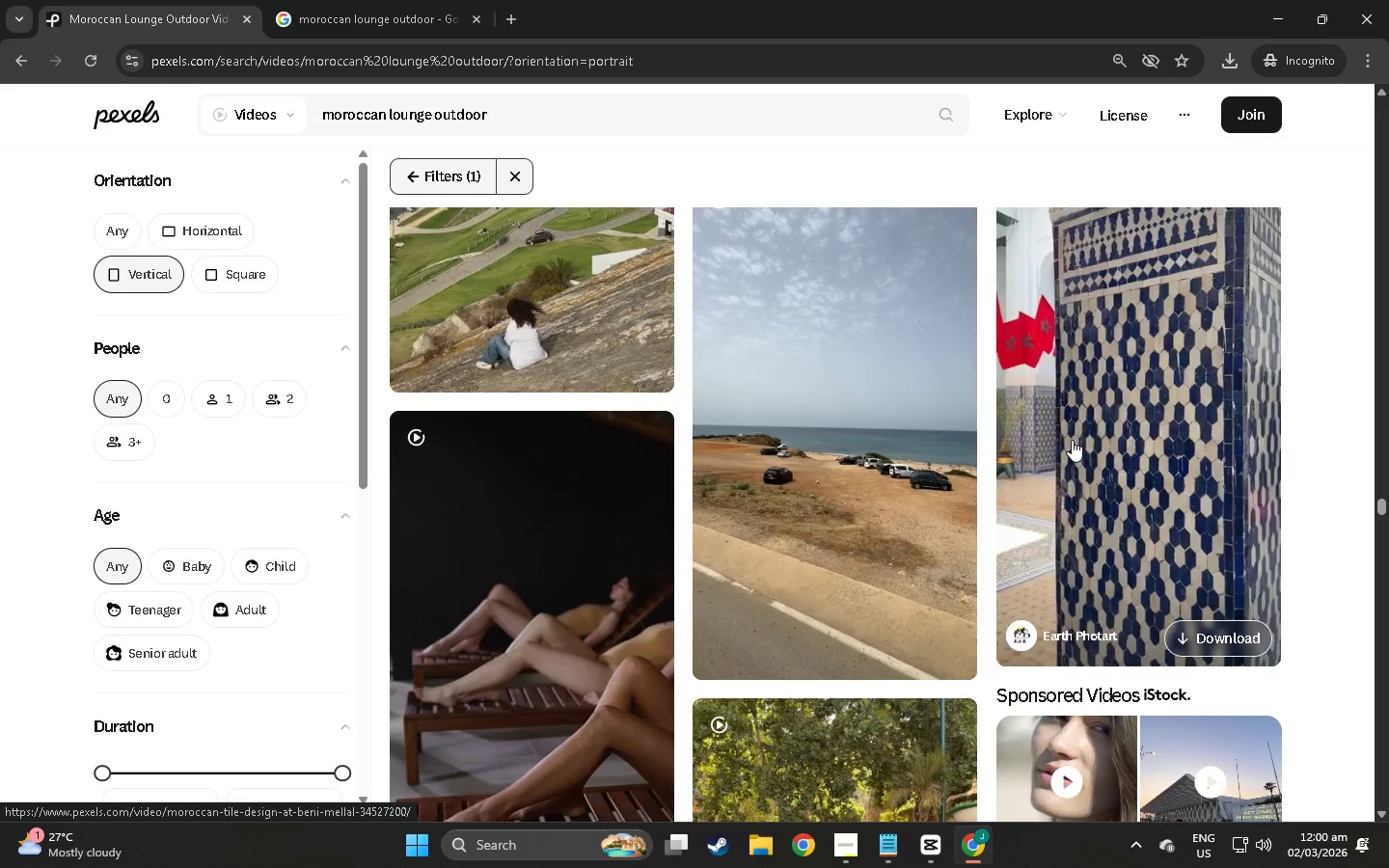 
left_click_drag(start_coordinate=[1382, 513], to_coordinate=[1371, 720])
 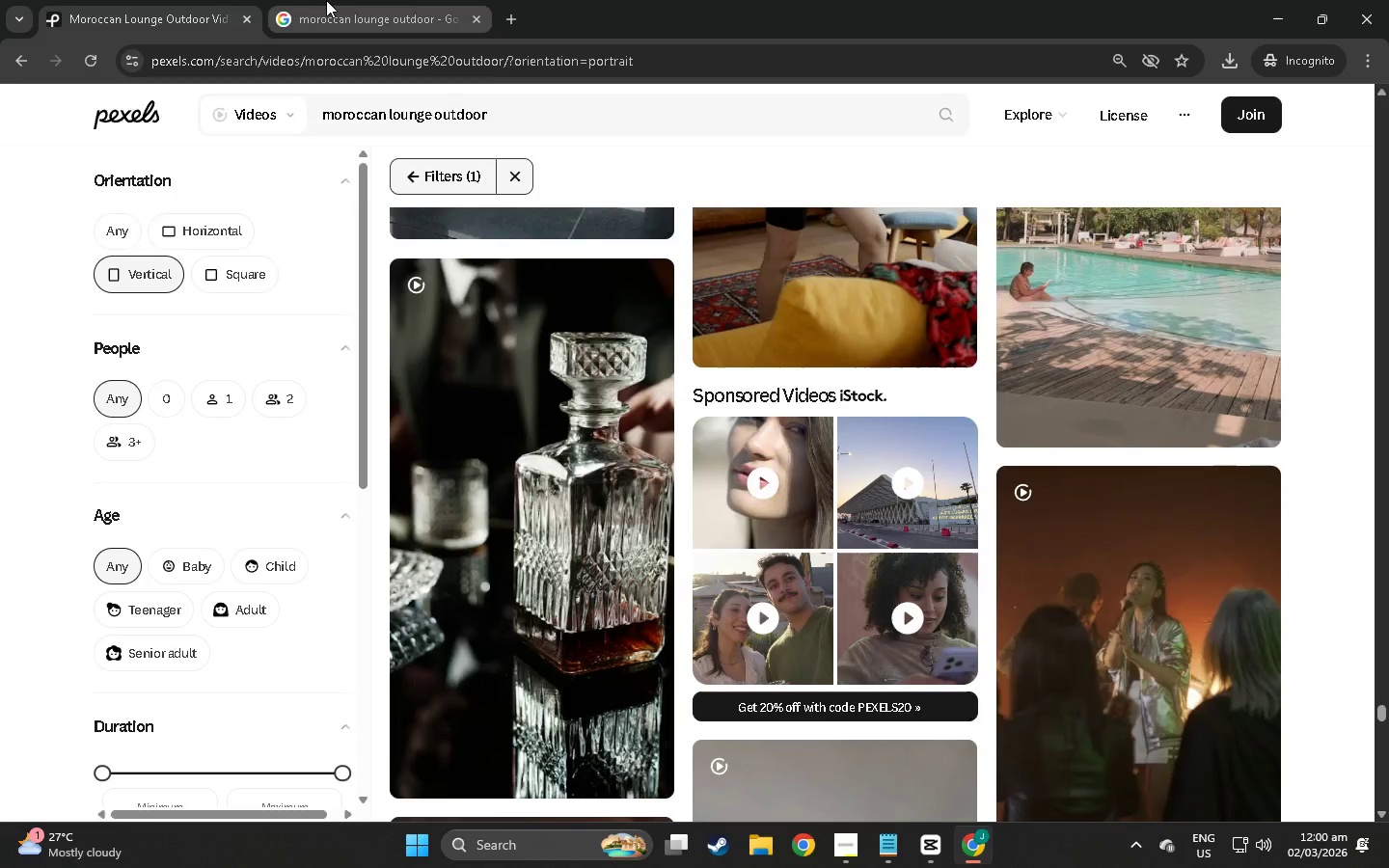 
left_click([326, 0])
 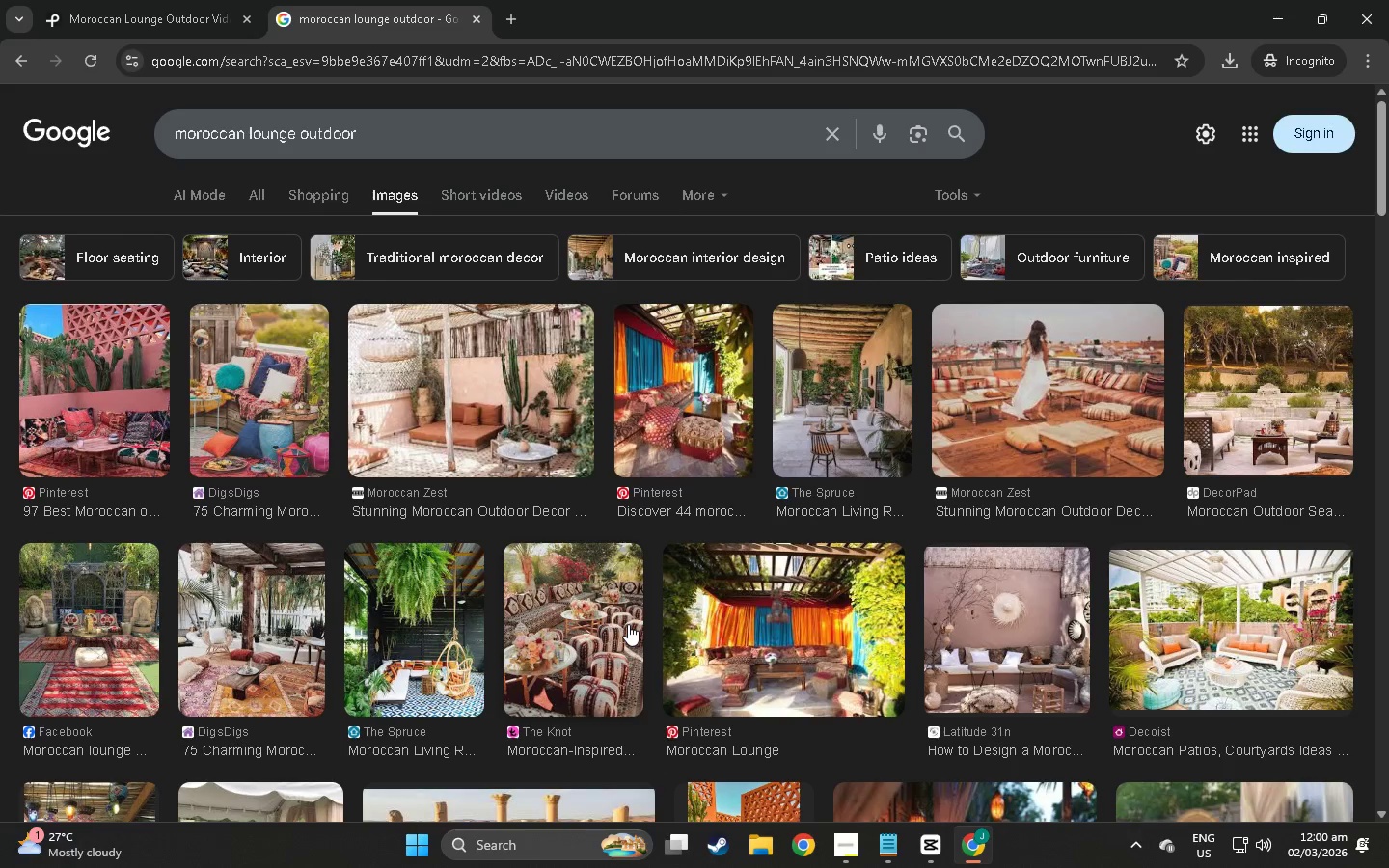 
scroll: coordinate [647, 598], scroll_direction: down, amount: 8.0
 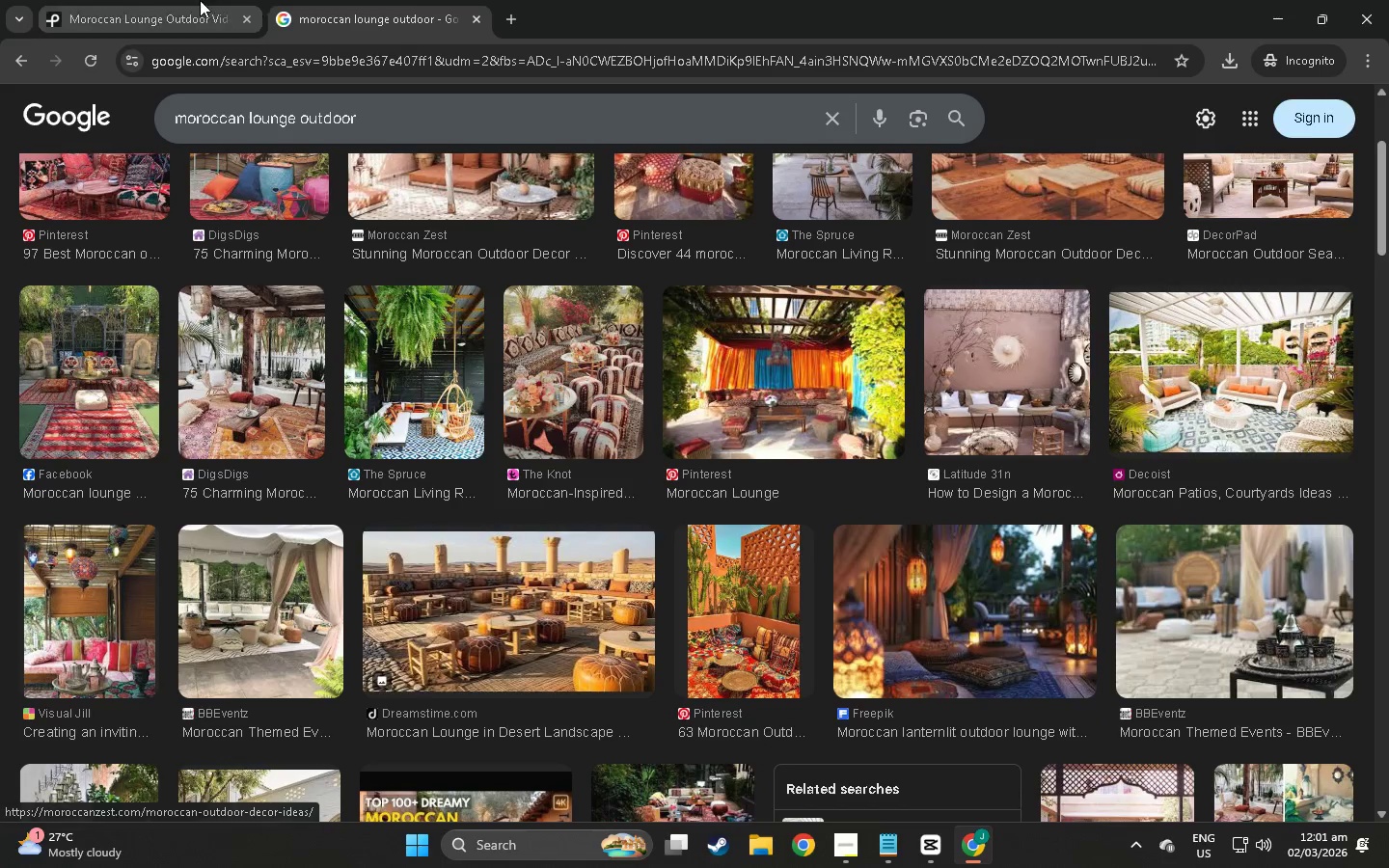 
left_click([120, 0])
 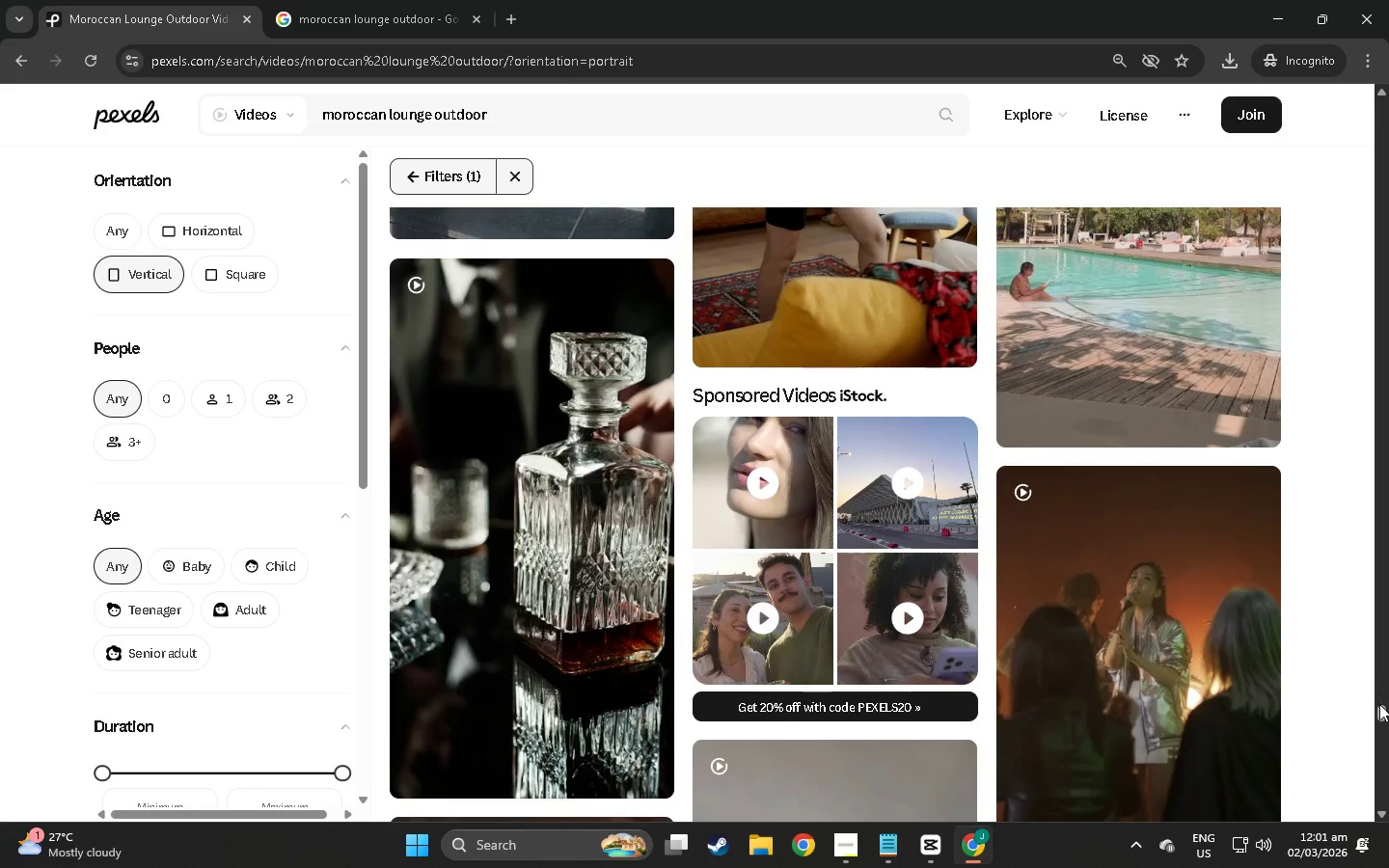 
left_click_drag(start_coordinate=[1383, 714], to_coordinate=[1388, 797])
 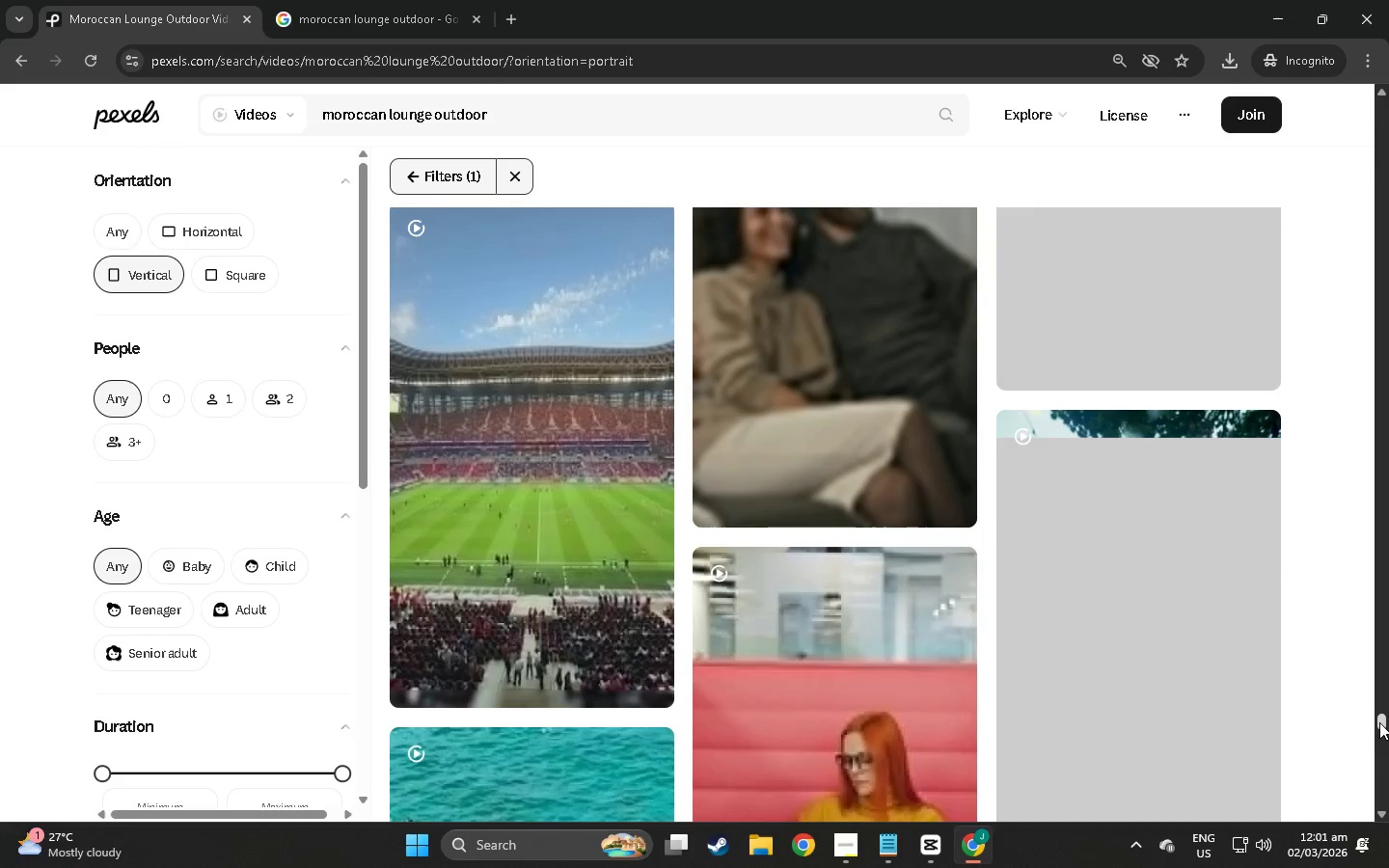 
left_click_drag(start_coordinate=[1383, 722], to_coordinate=[1373, 783])
 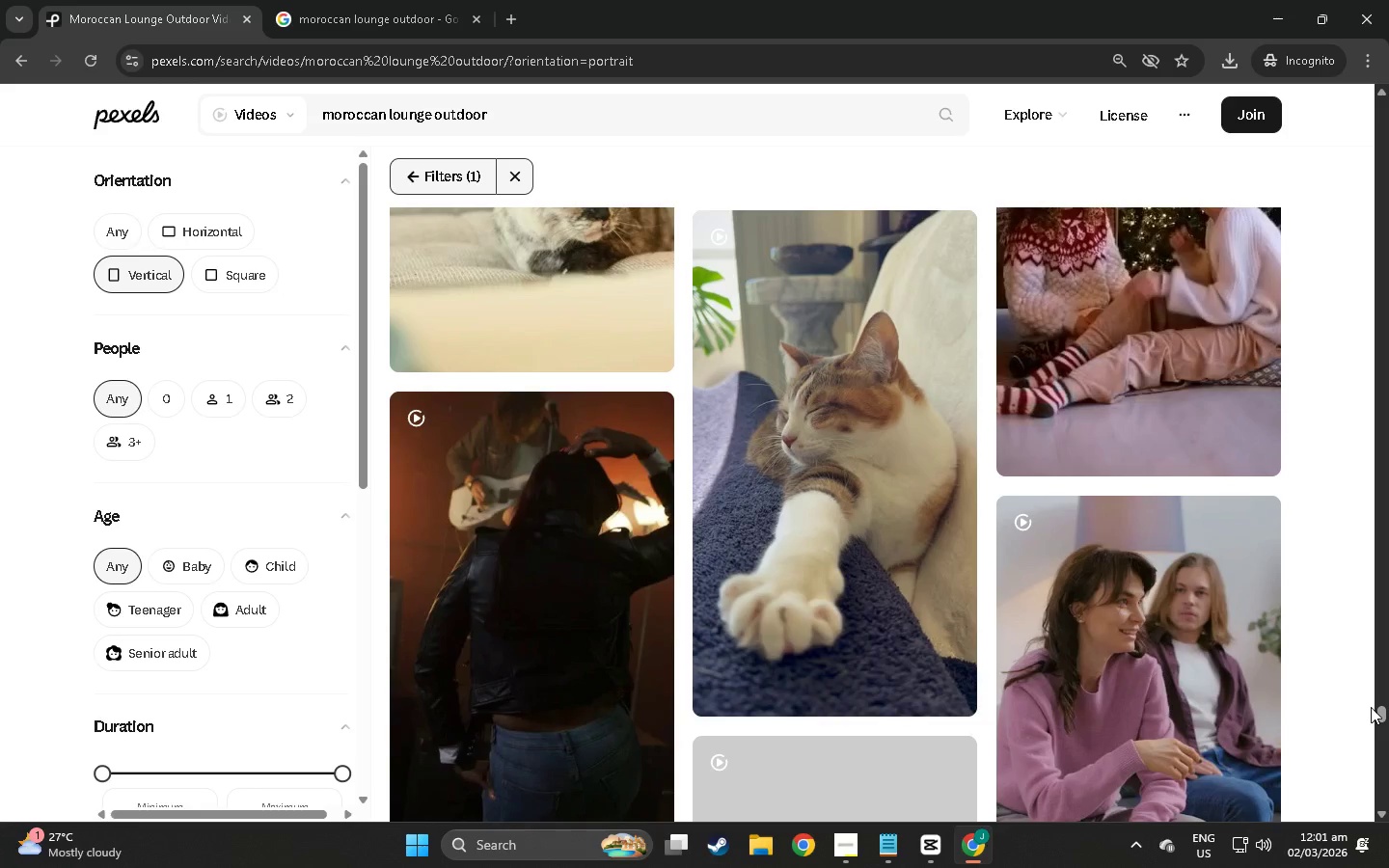 
left_click_drag(start_coordinate=[1376, 710], to_coordinate=[1377, 724])
 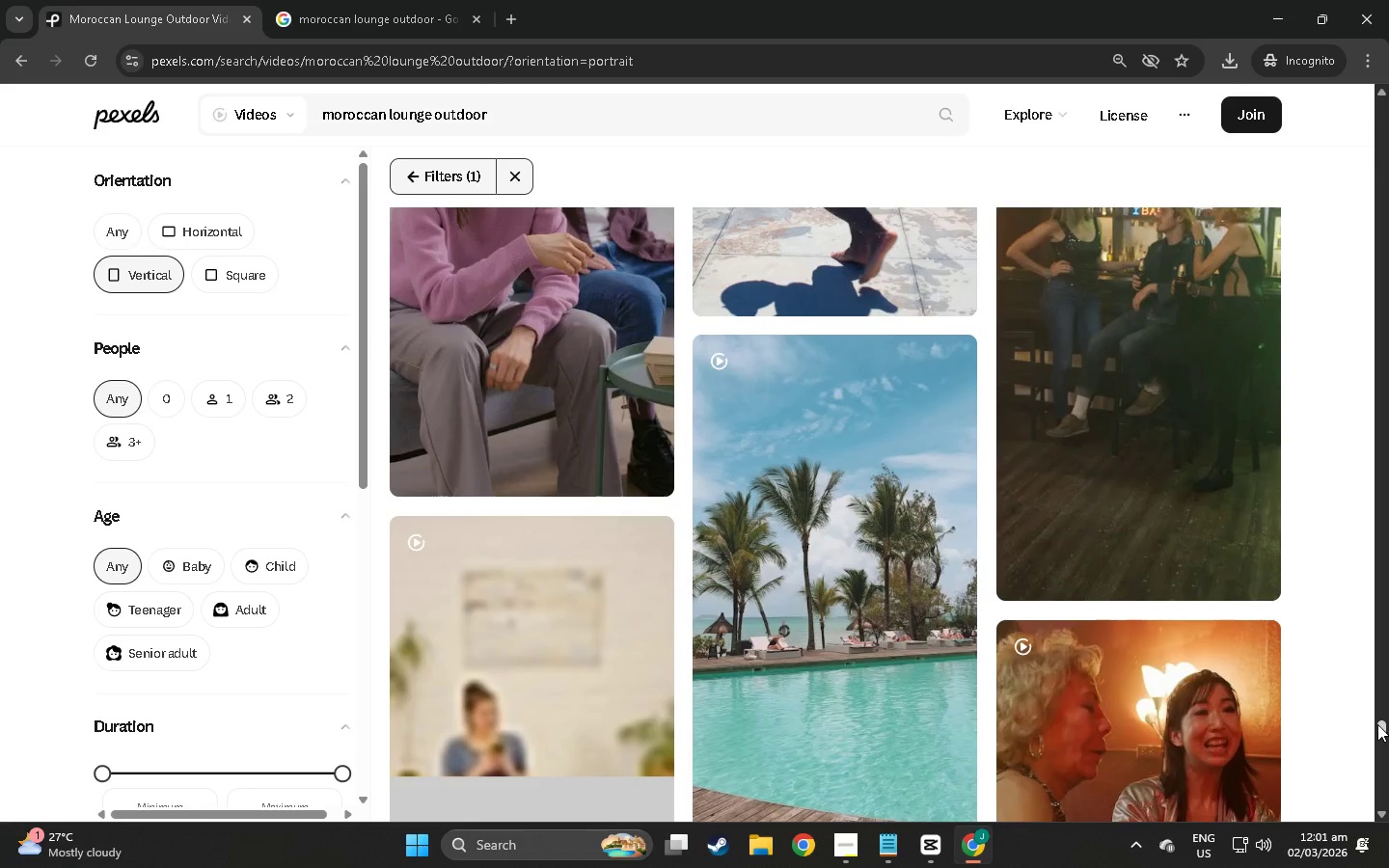 
wait(13.3)
 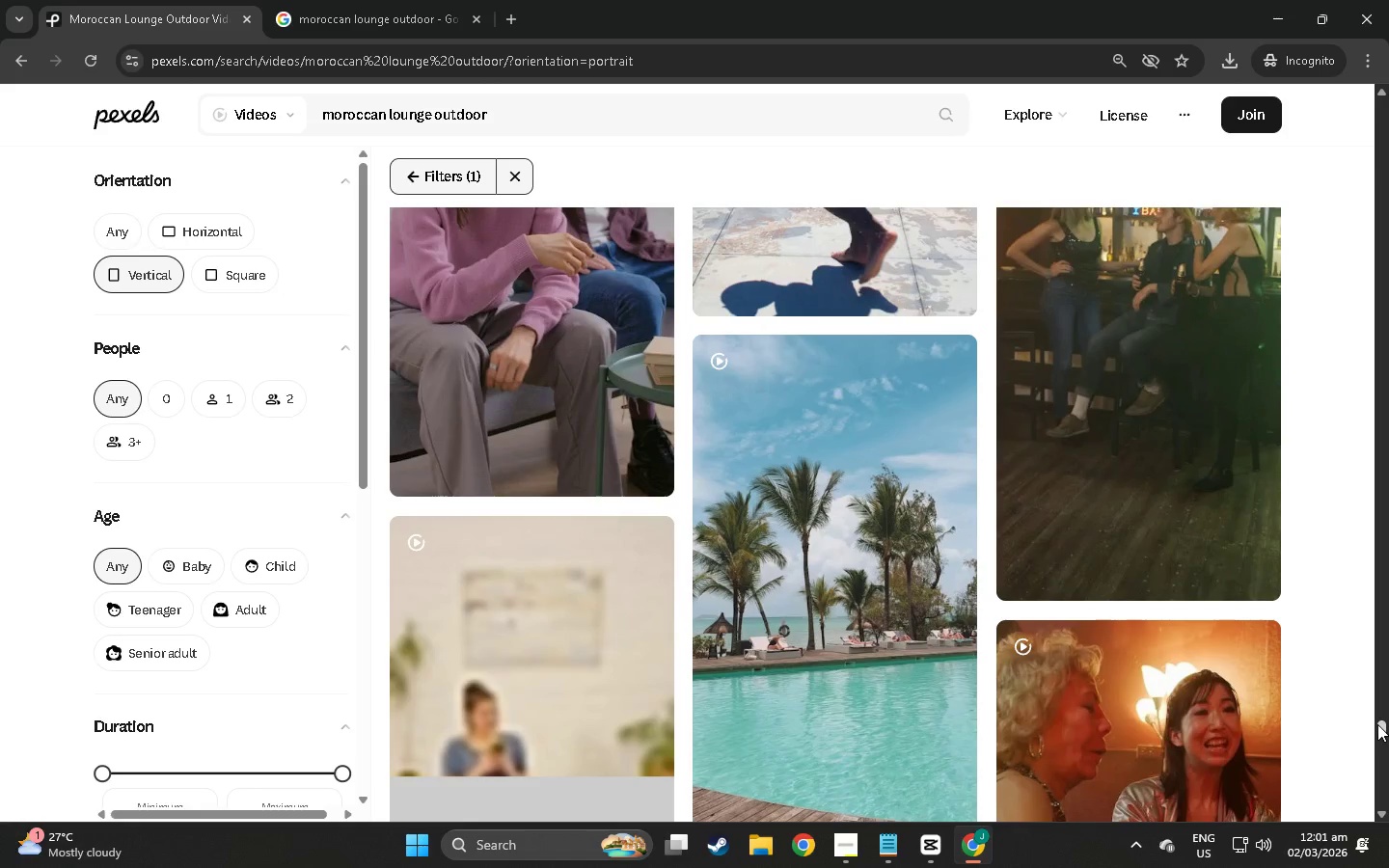 
scroll: coordinate [1314, 727], scroll_direction: down, amount: 14.0
 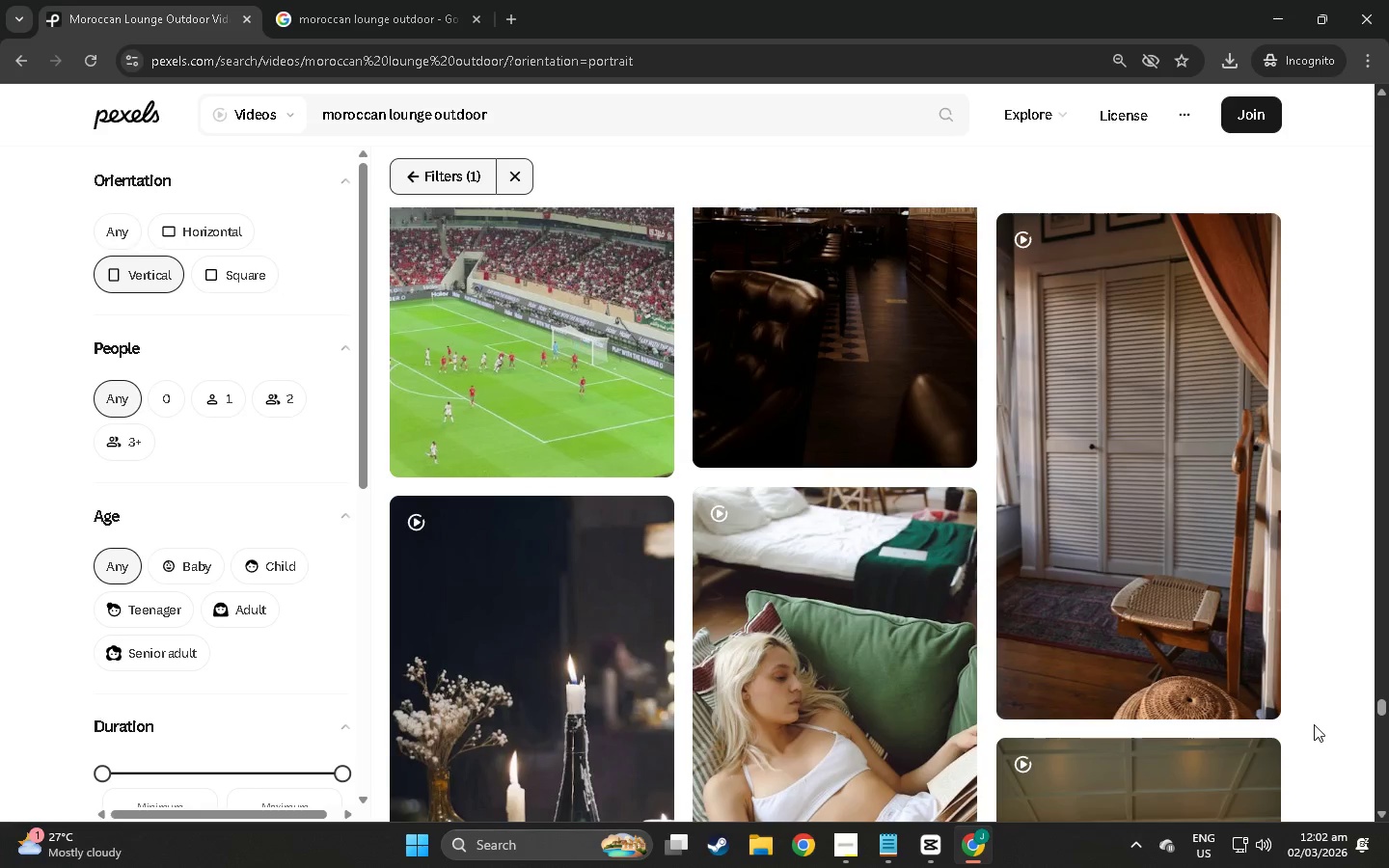 
scroll: coordinate [969, 677], scroll_direction: down, amount: 18.0
 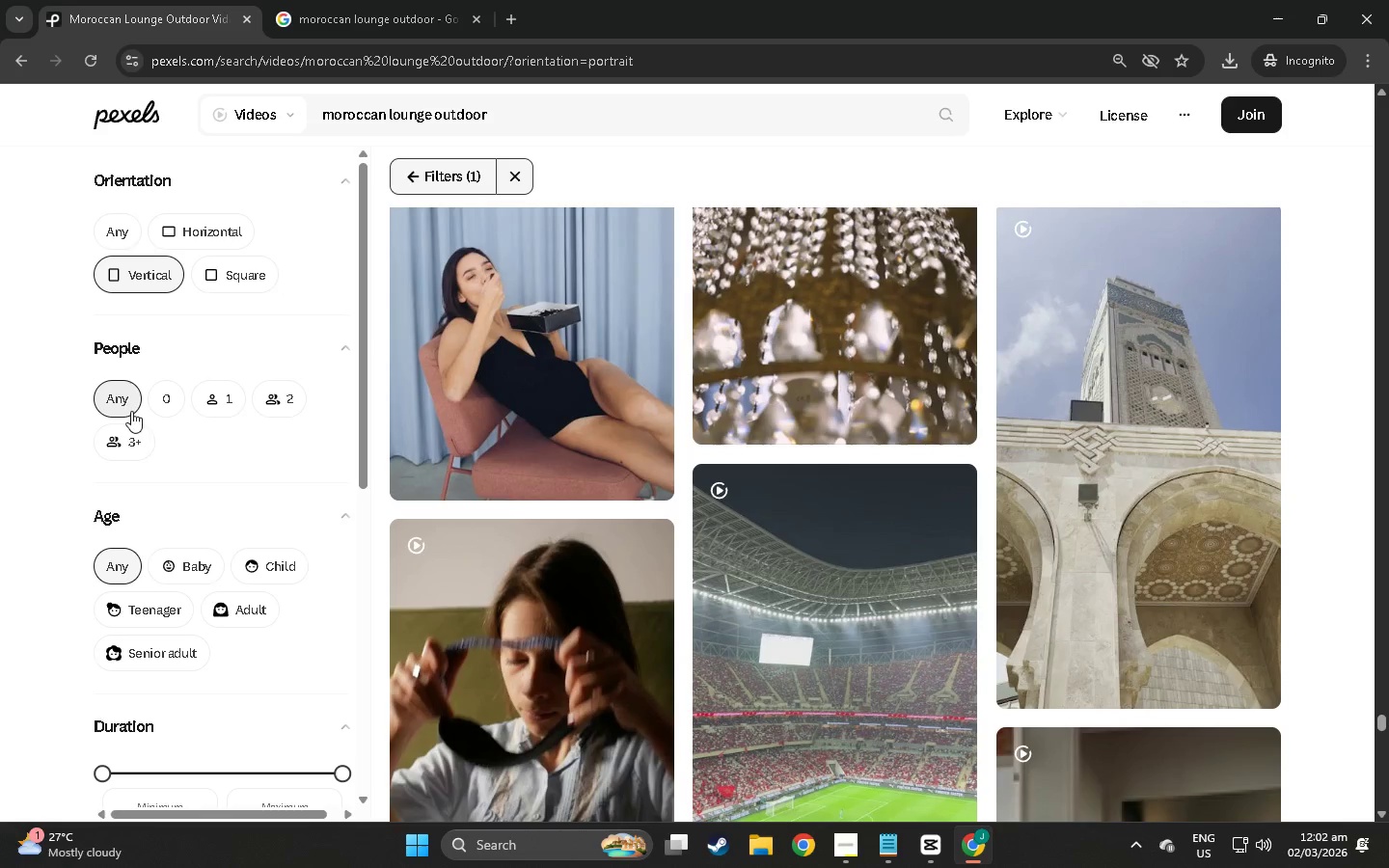 
left_click([171, 399])
 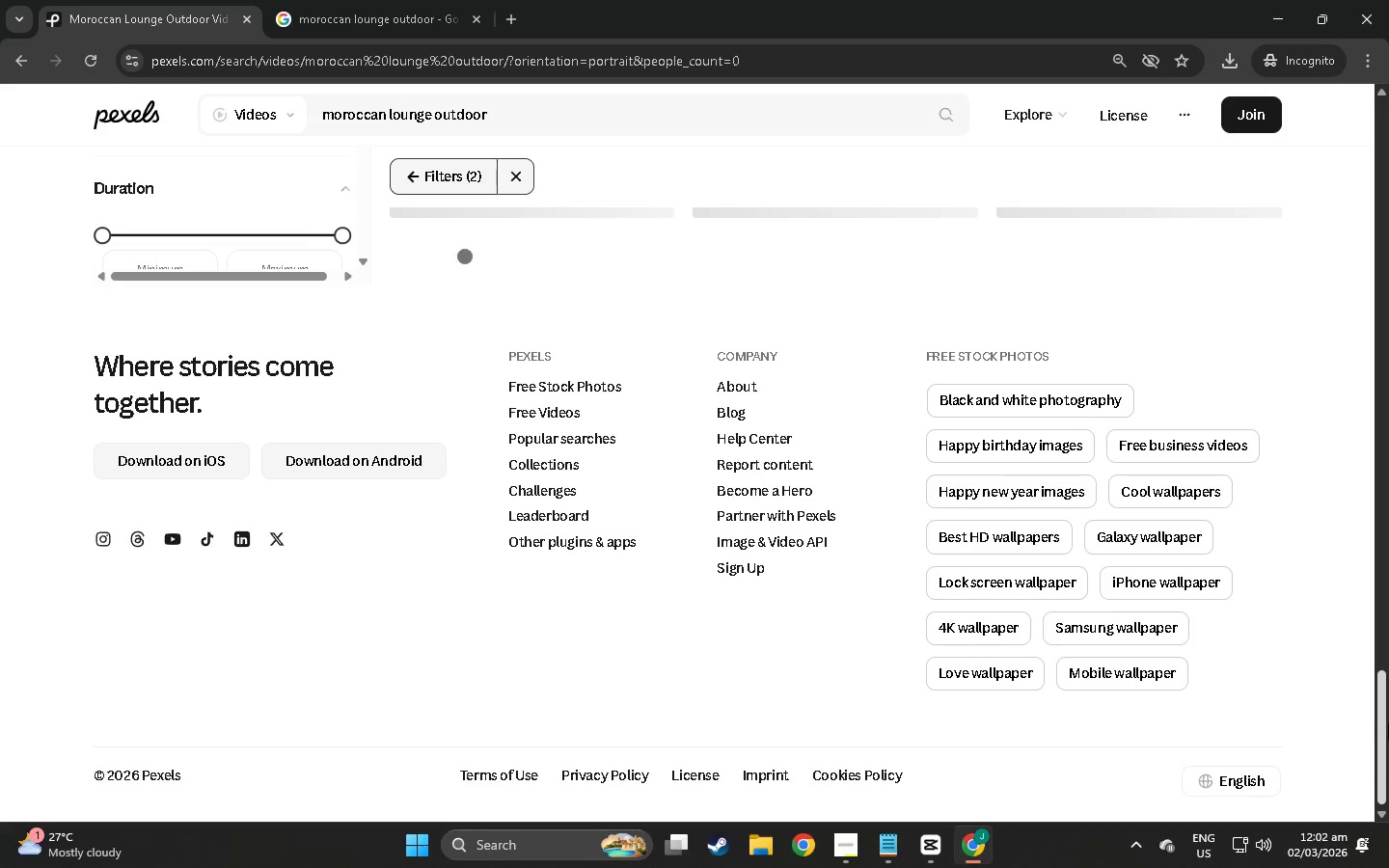 
left_click_drag(start_coordinate=[1378, 692], to_coordinate=[1375, 671])
 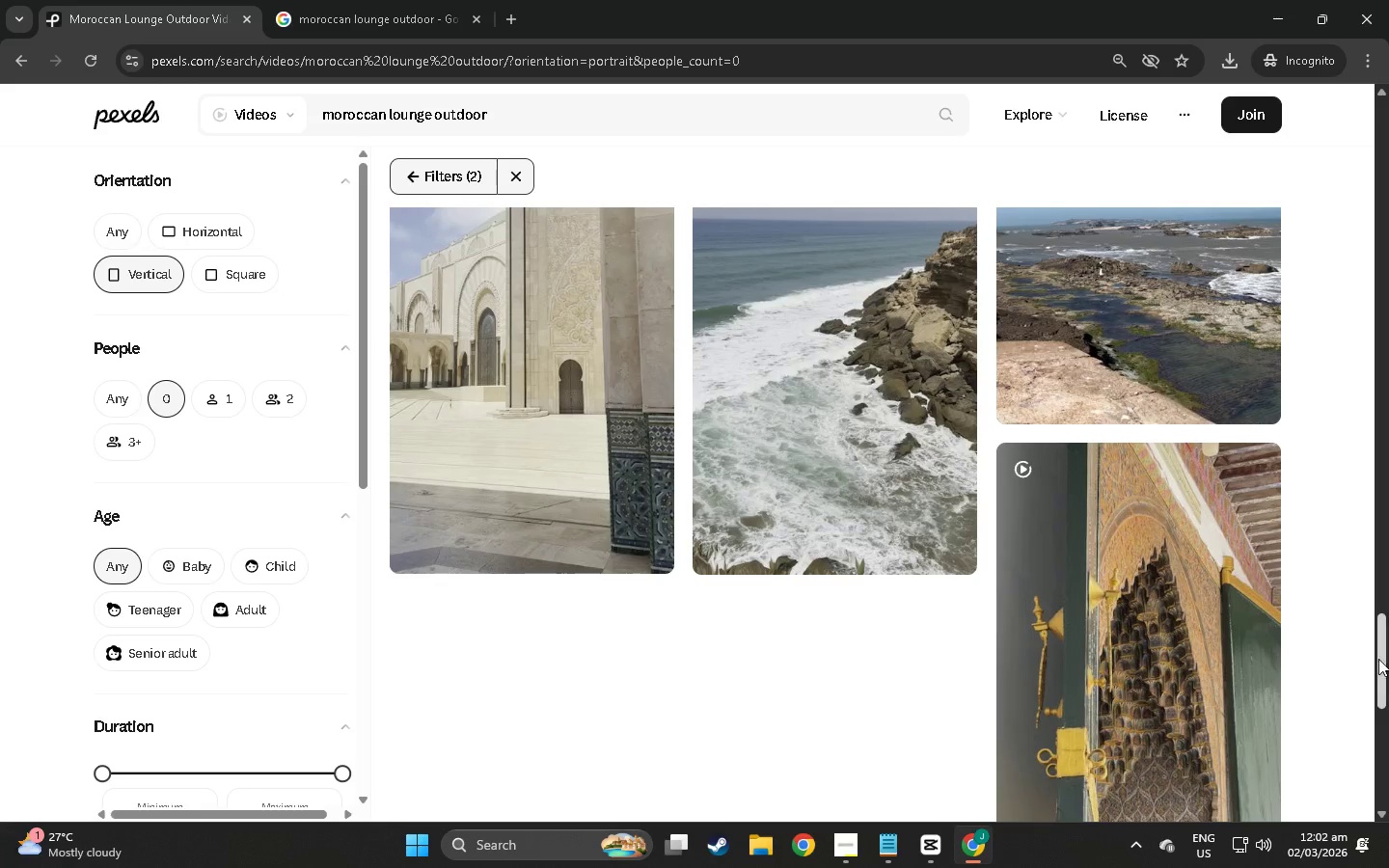 
left_click_drag(start_coordinate=[1388, 674], to_coordinate=[1388, 200])
 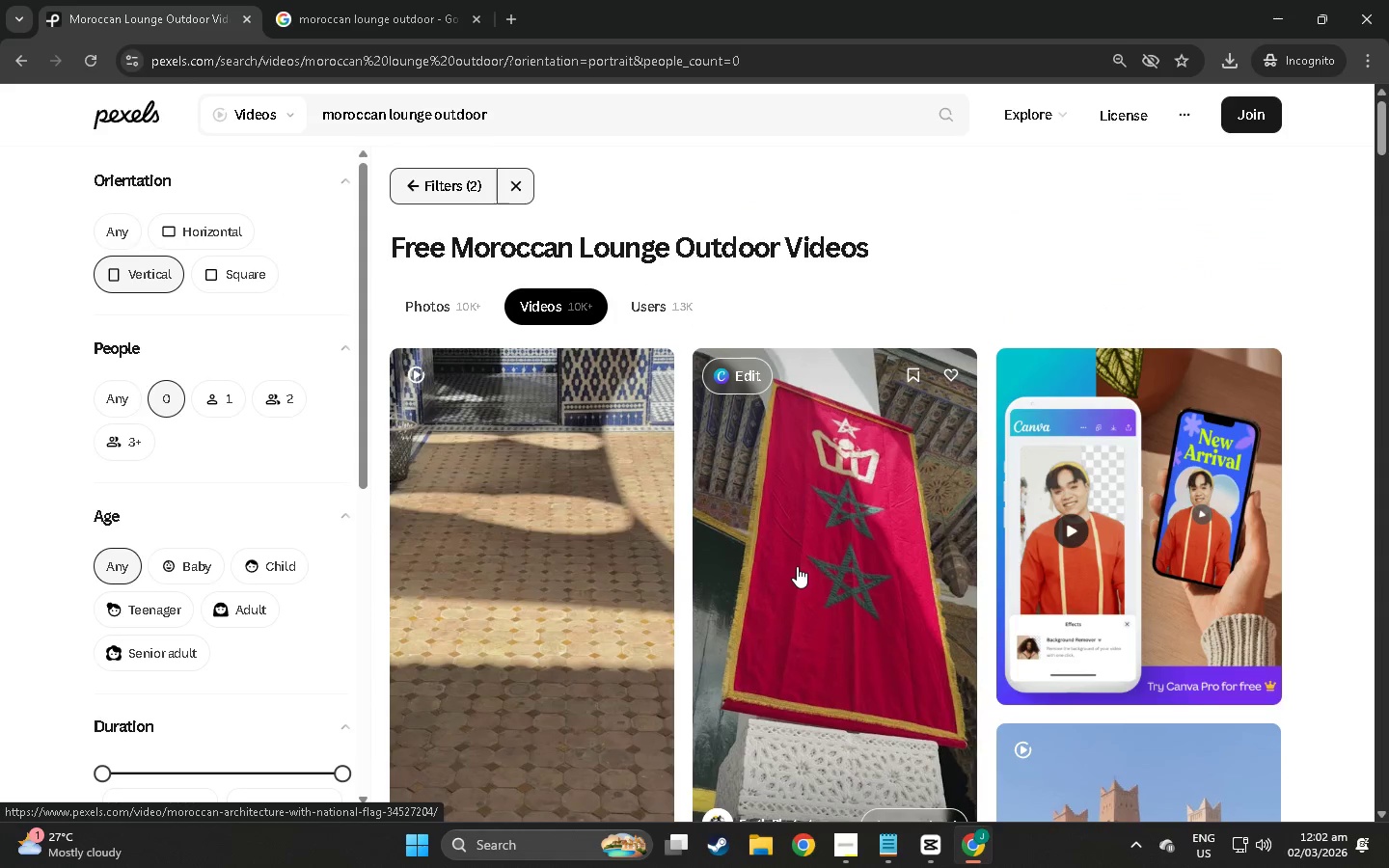 
scroll: coordinate [826, 502], scroll_direction: down, amount: 5.0
 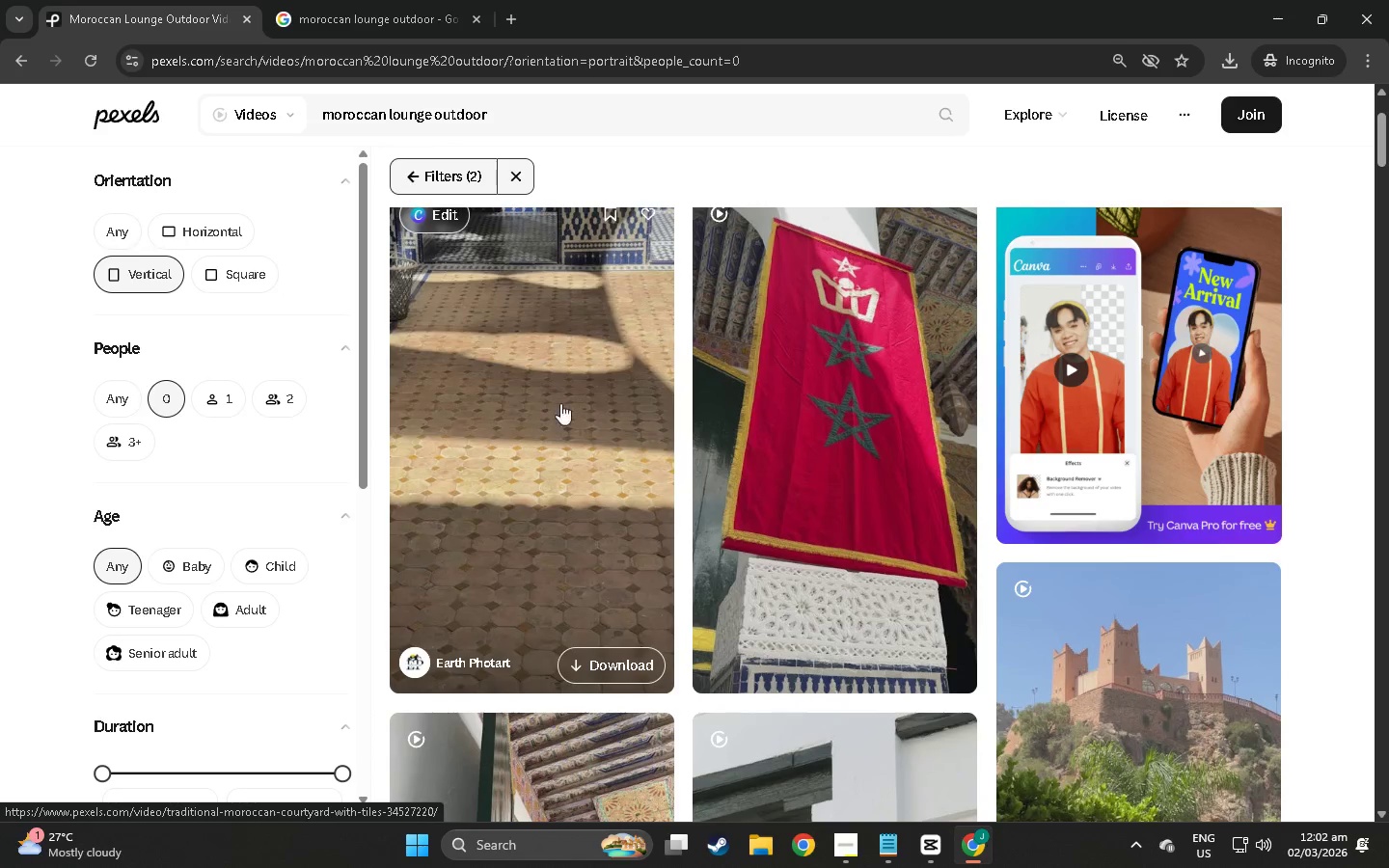 
scroll: coordinate [568, 416], scroll_direction: up, amount: 2.0
 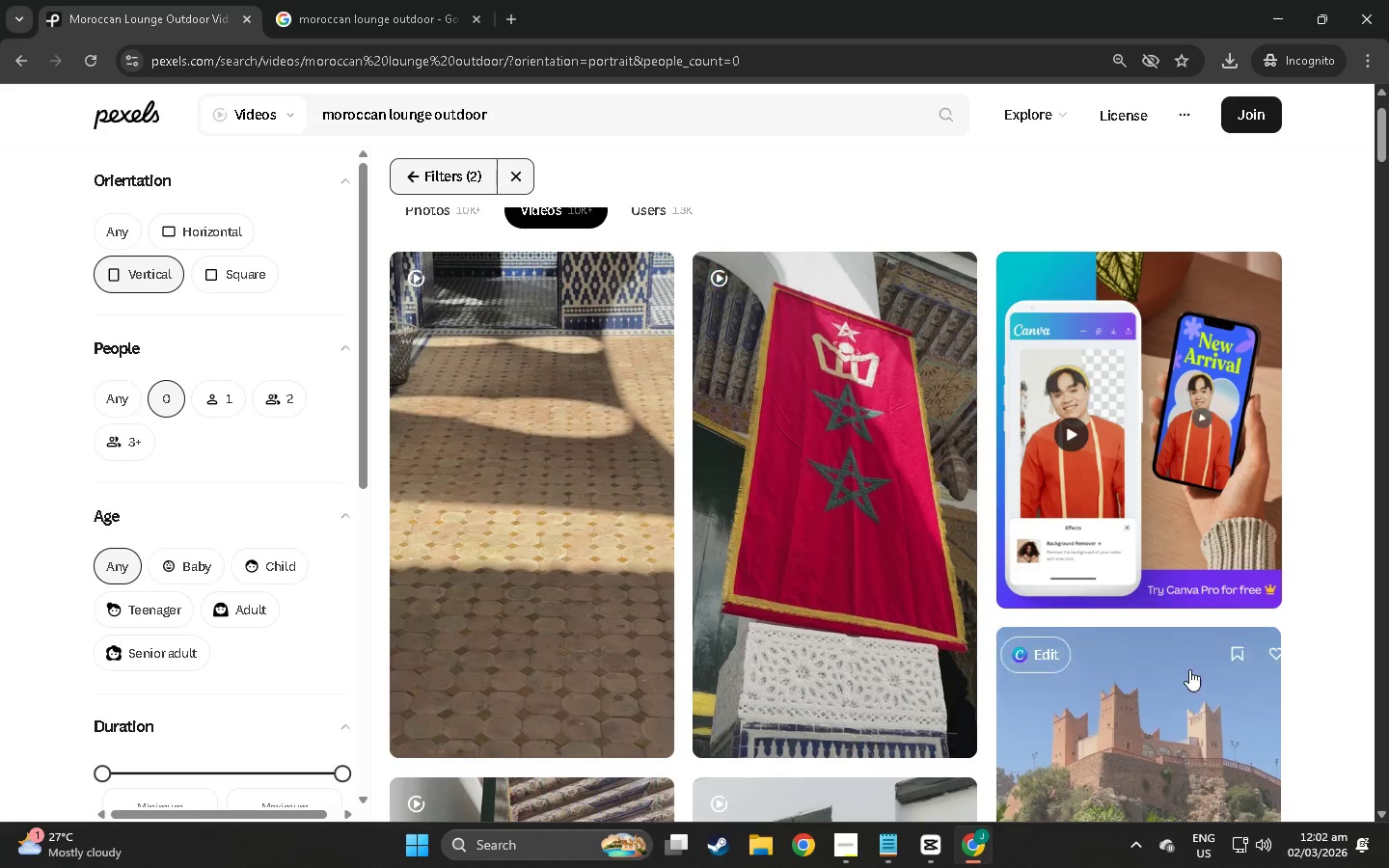 
left_click_drag(start_coordinate=[1388, 145], to_coordinate=[1362, 303])
 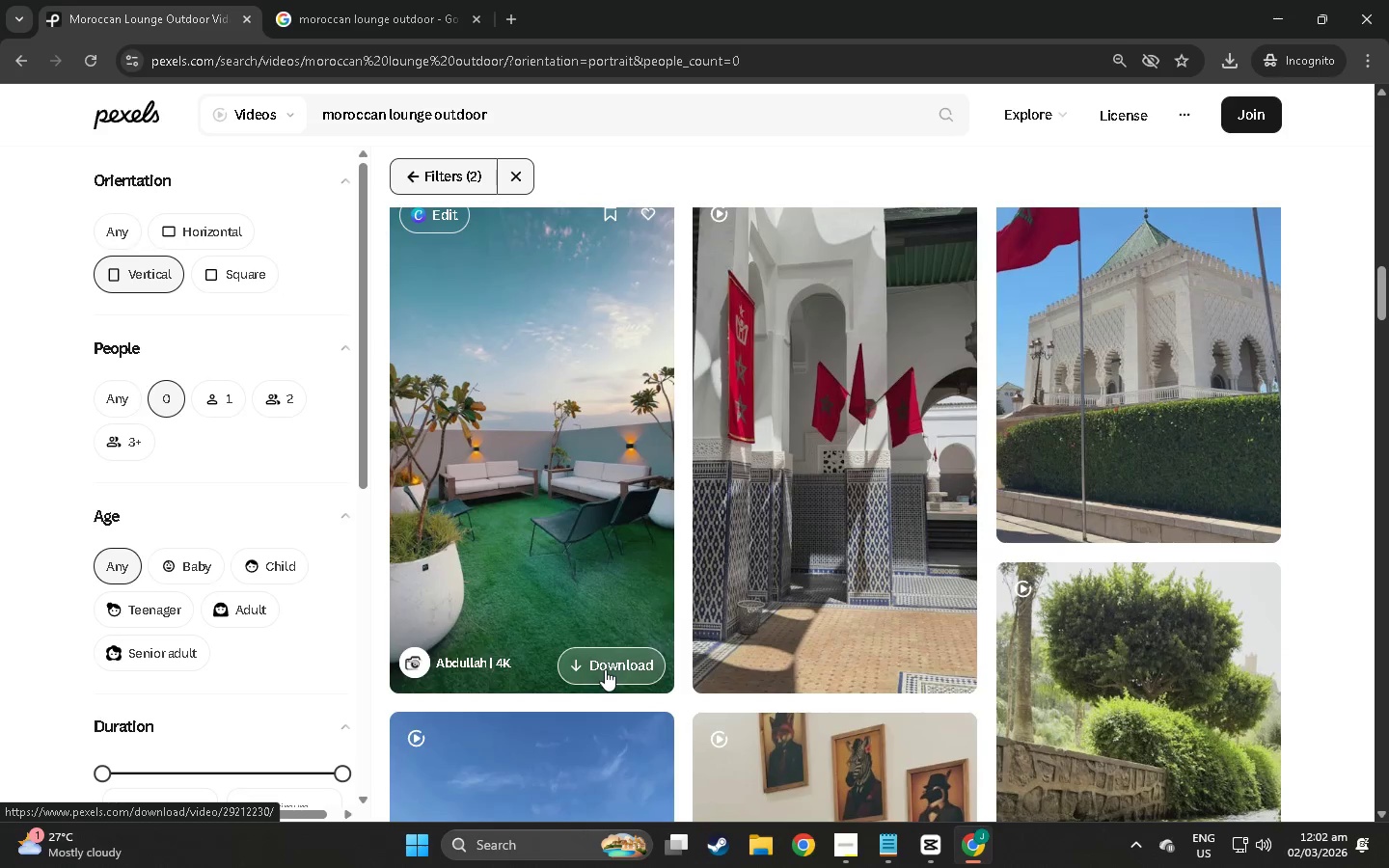 
scroll: coordinate [756, 578], scroll_direction: down, amount: 93.0
 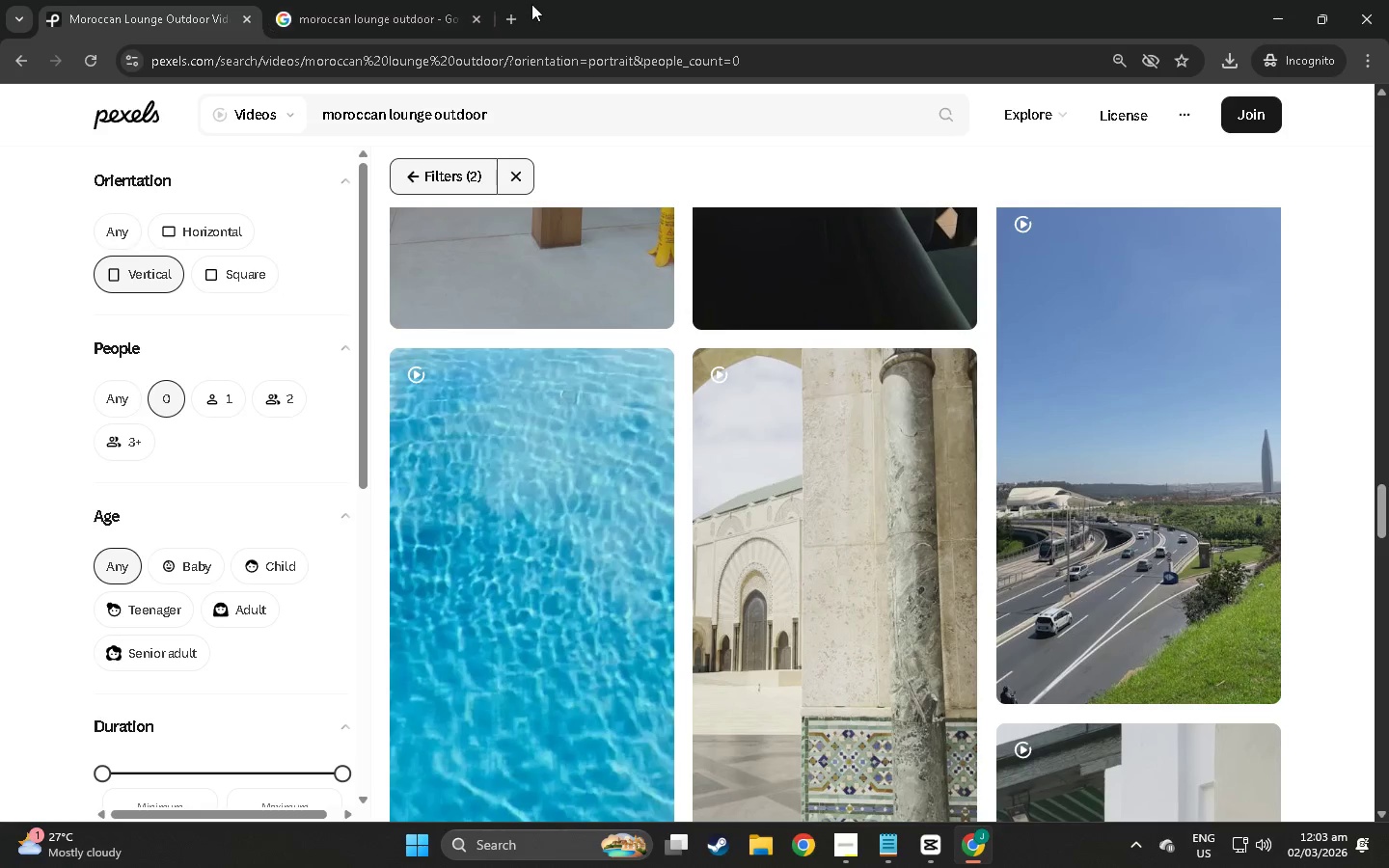 
left_click([508, 7])
 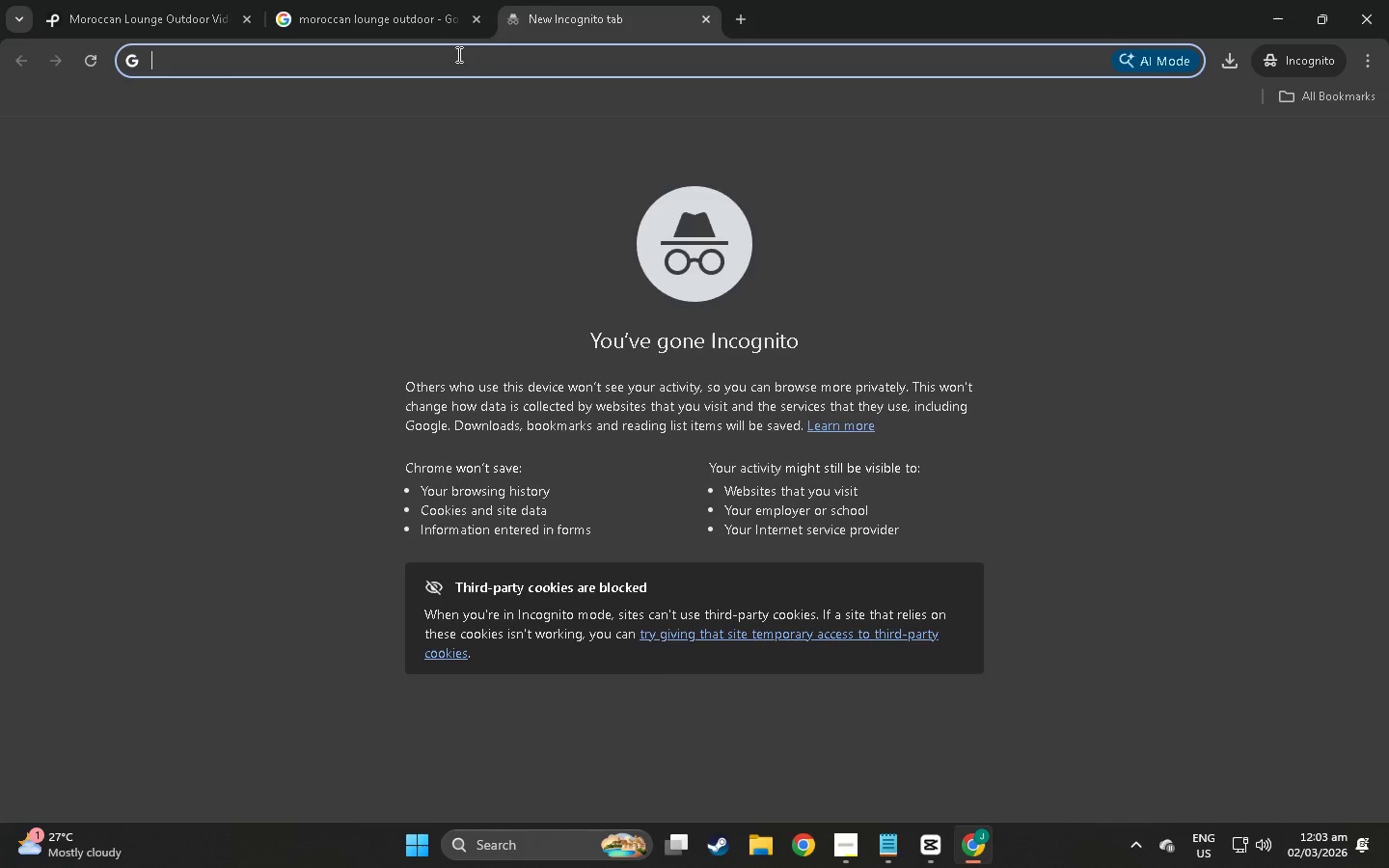 
type(pixab)
 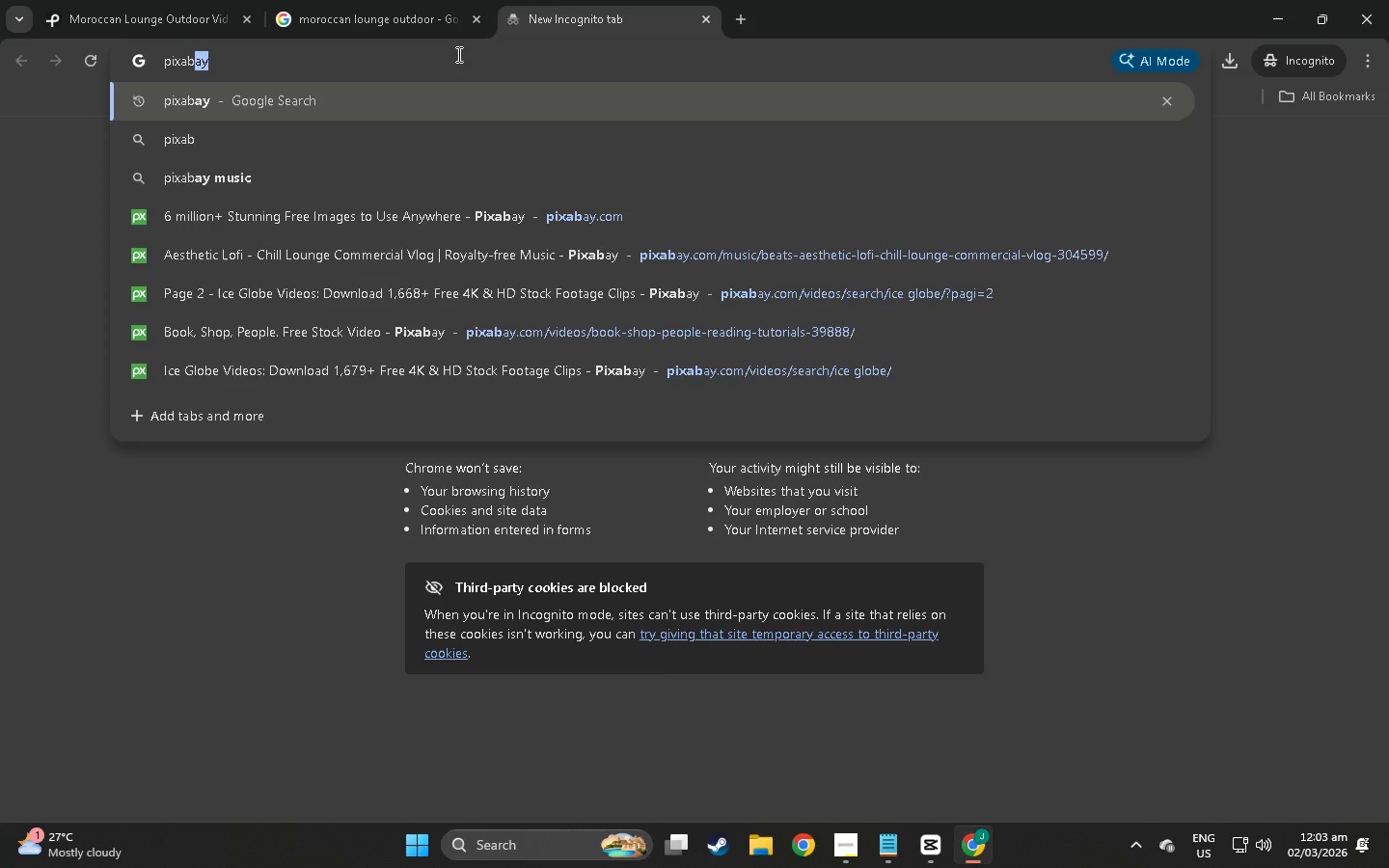 
key(Enter)
 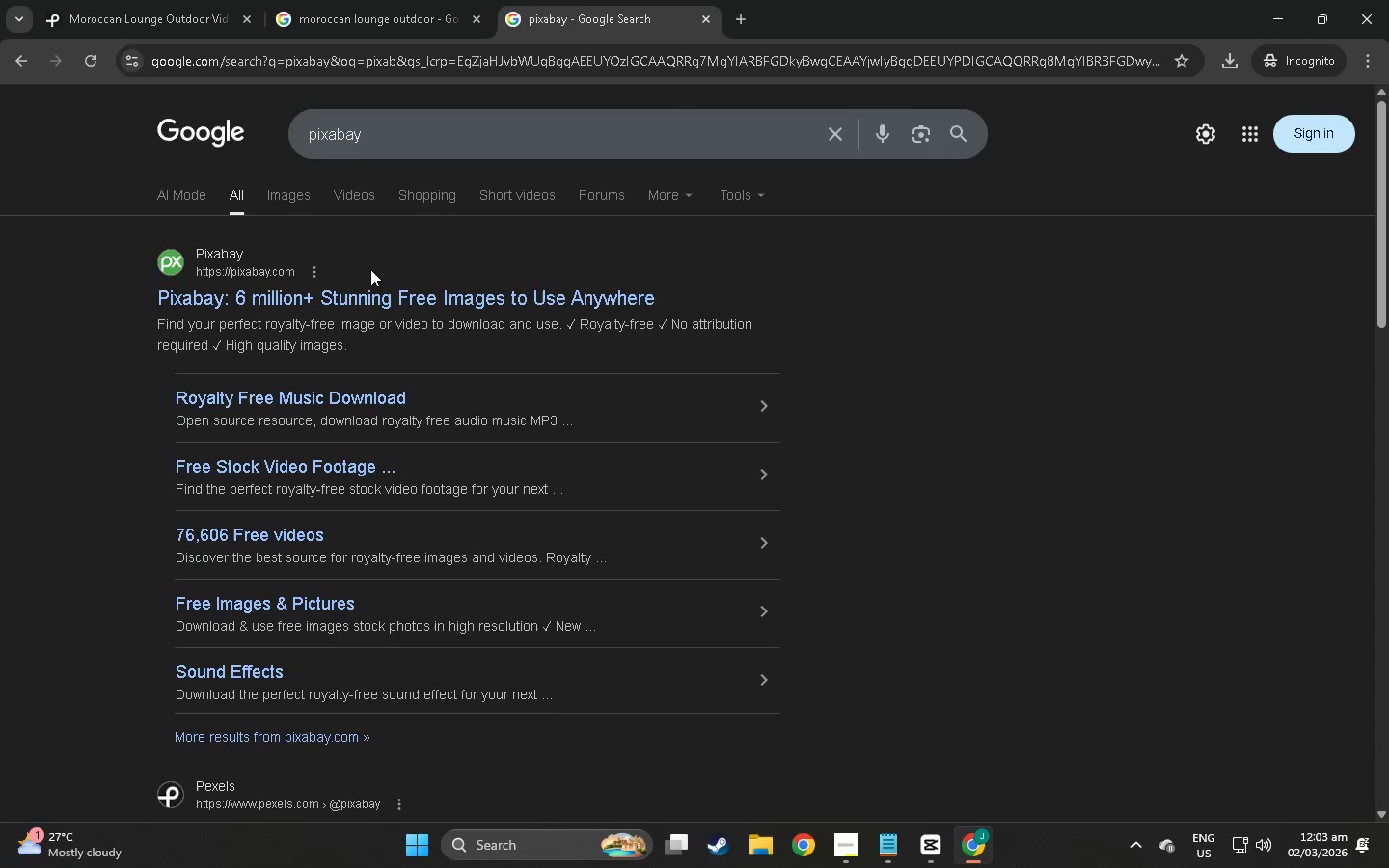 
left_click([371, 288])
 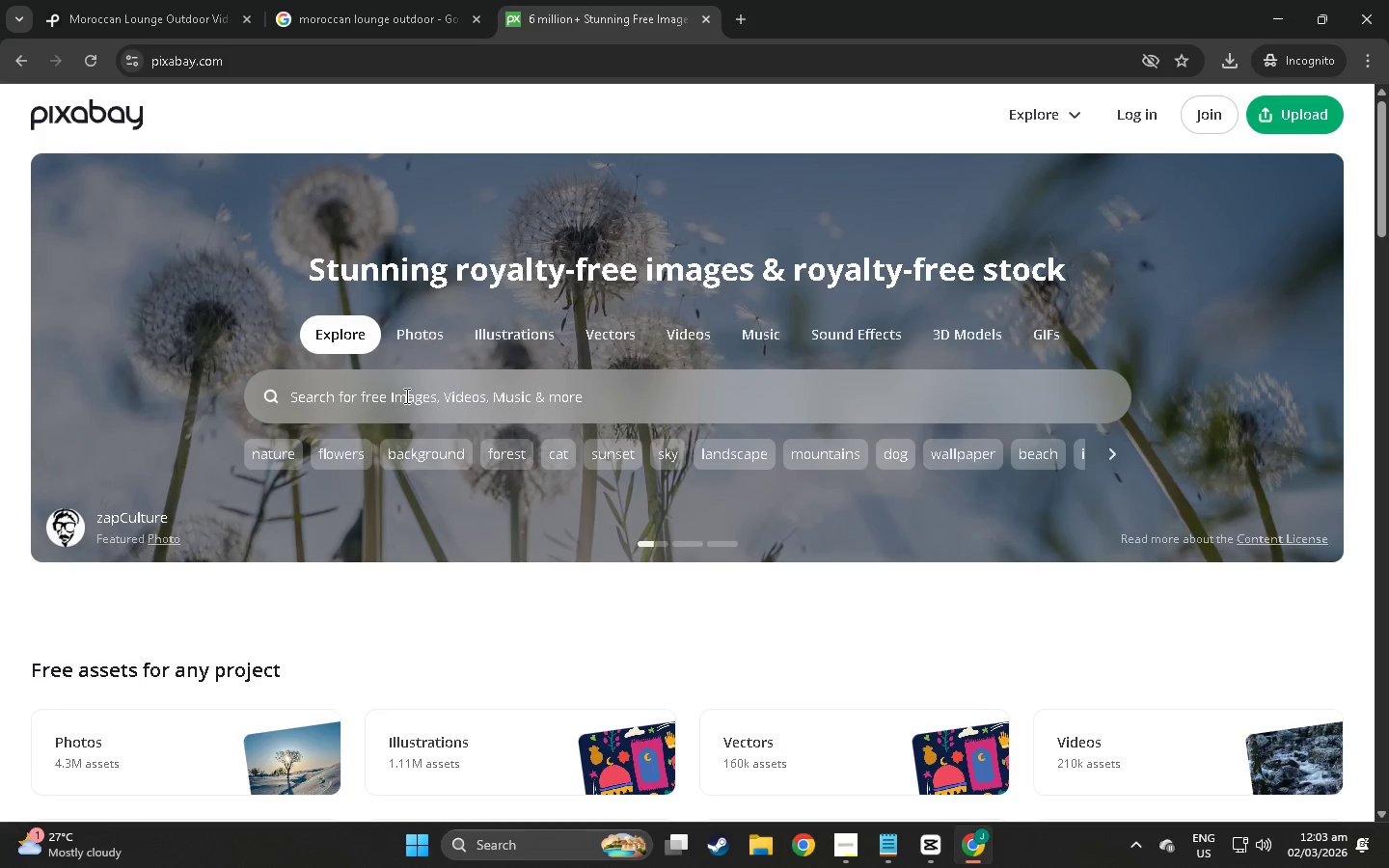 
left_click([694, 336])
 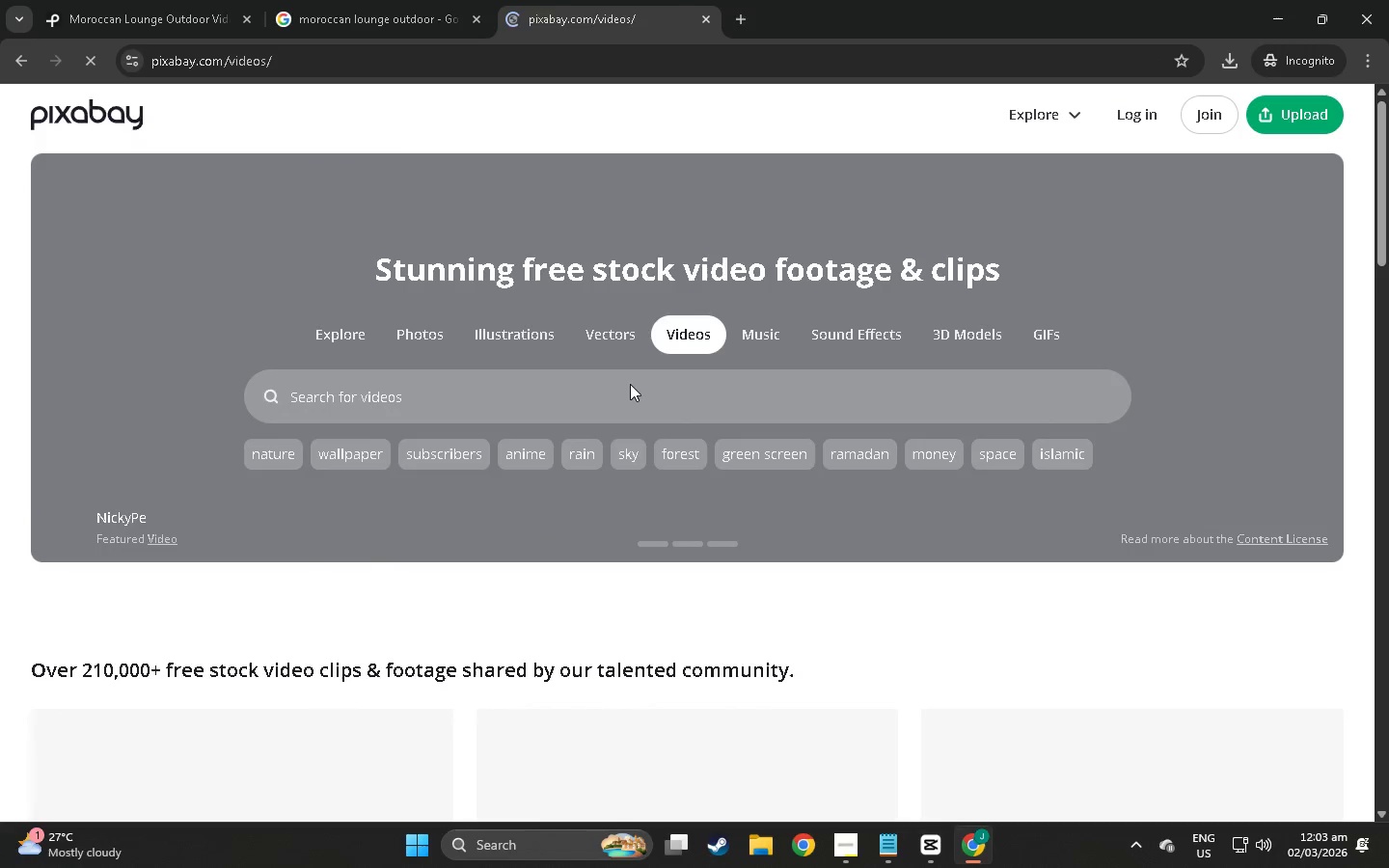 
left_click([630, 384])
 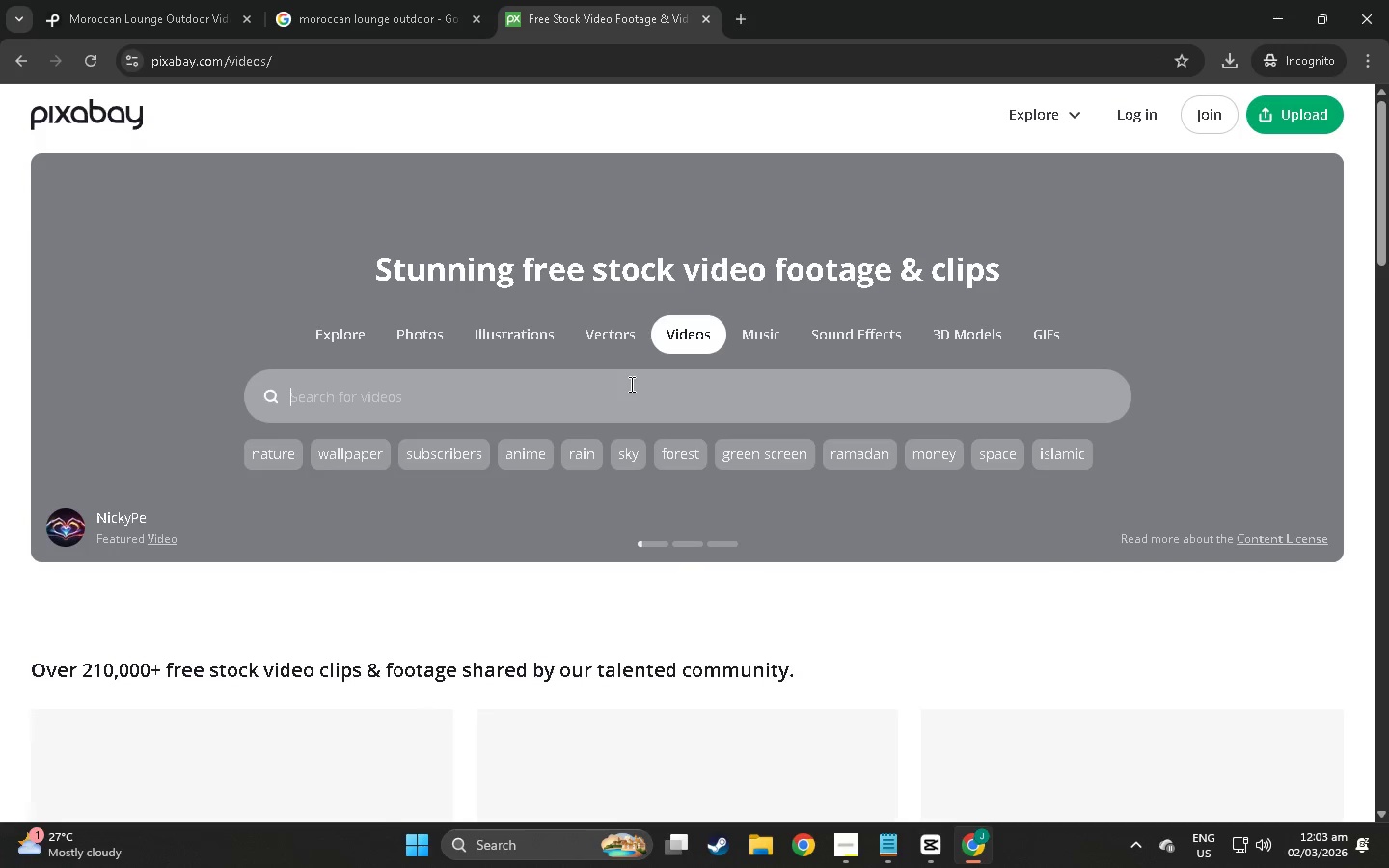 
key(Control+V)
 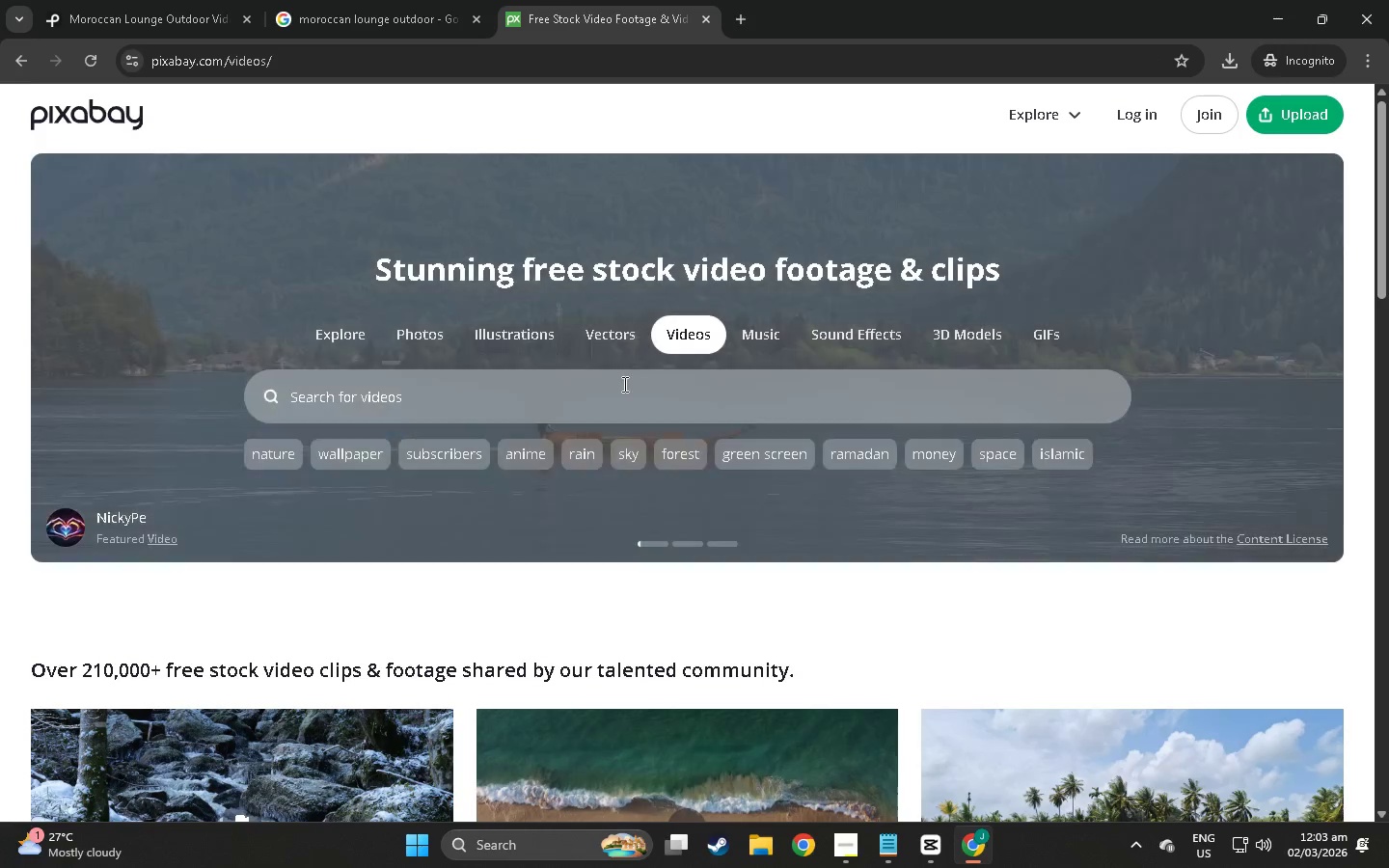 
left_click([619, 387])
 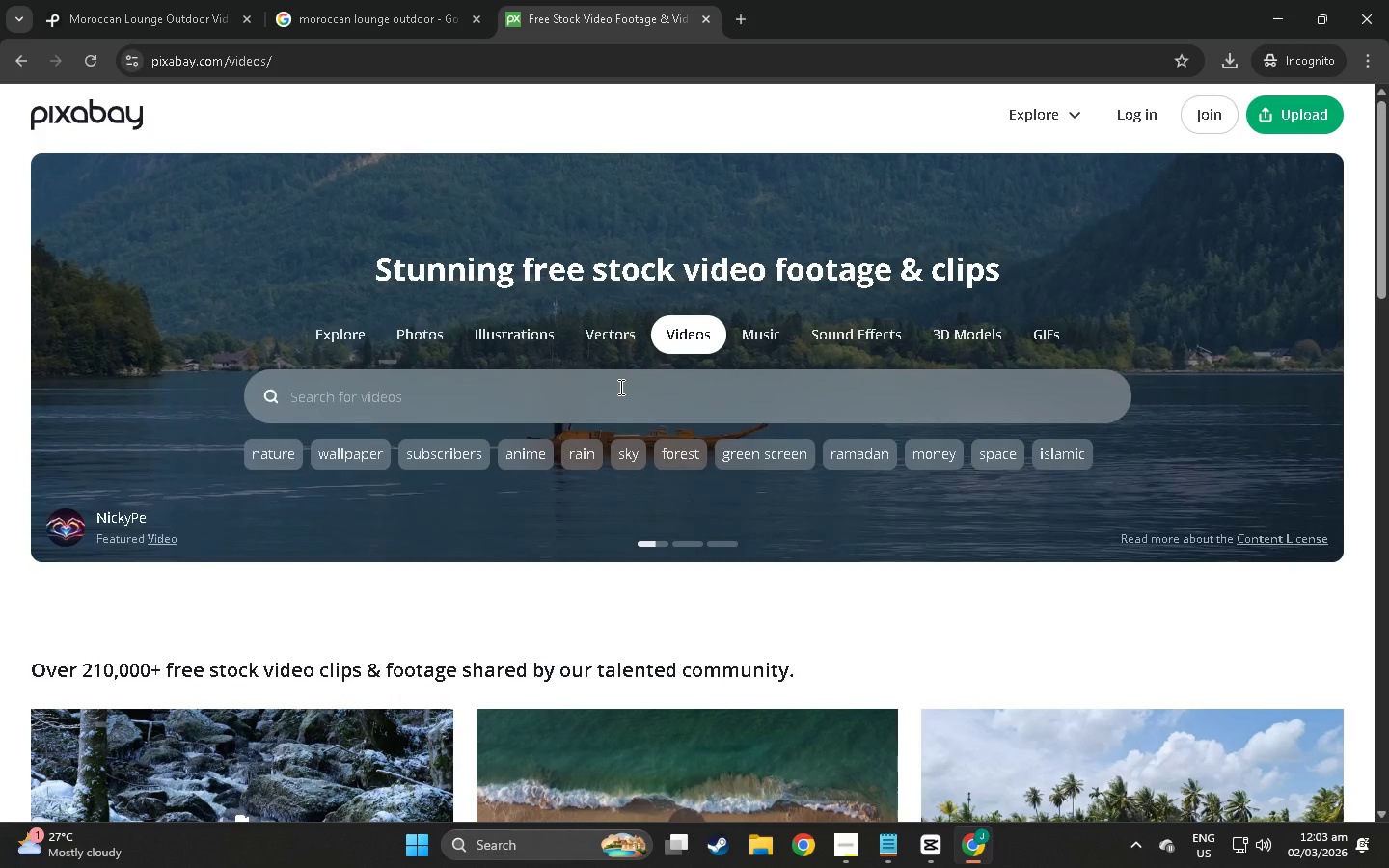 
key(Control+V)
 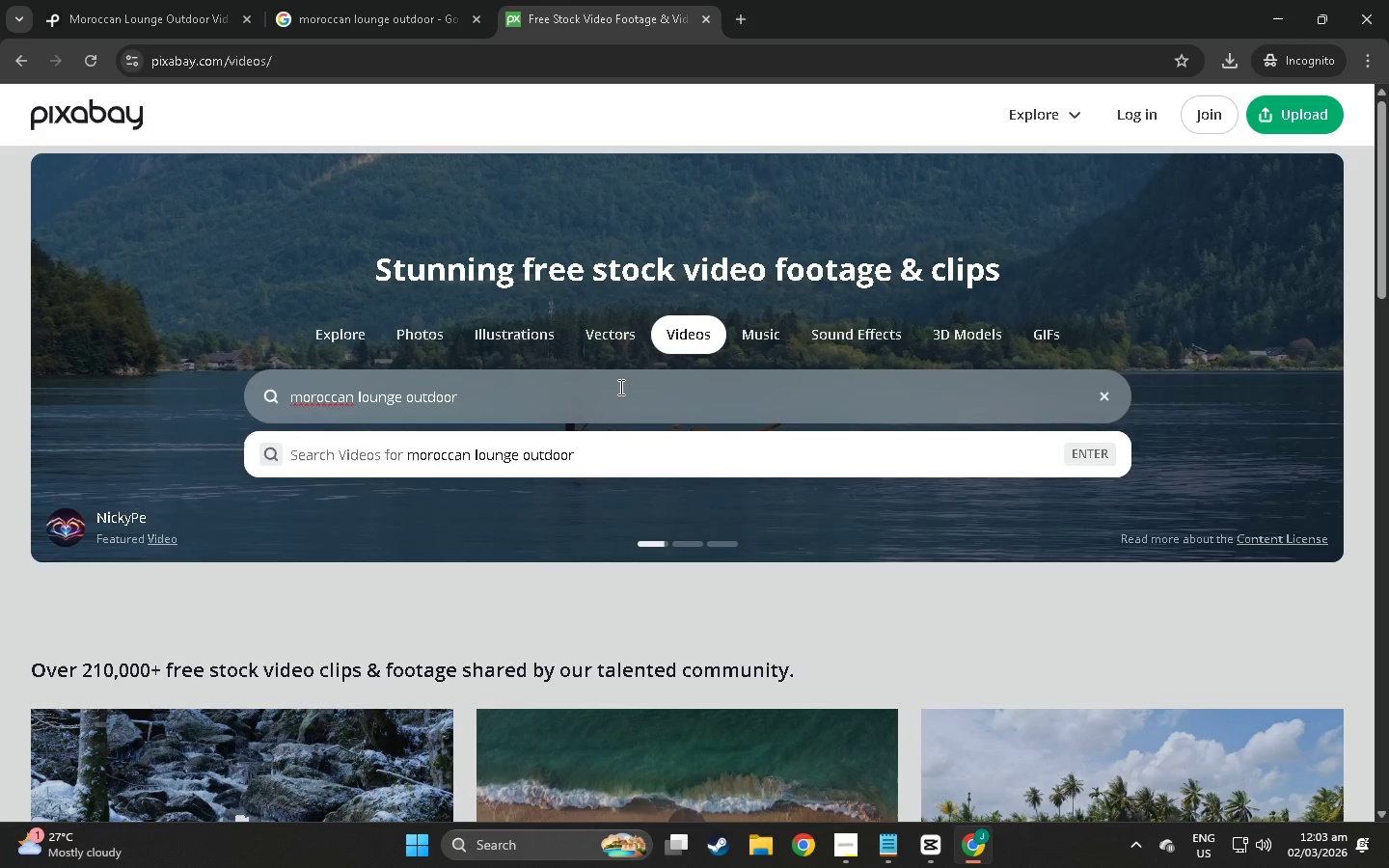 
key(Enter)
 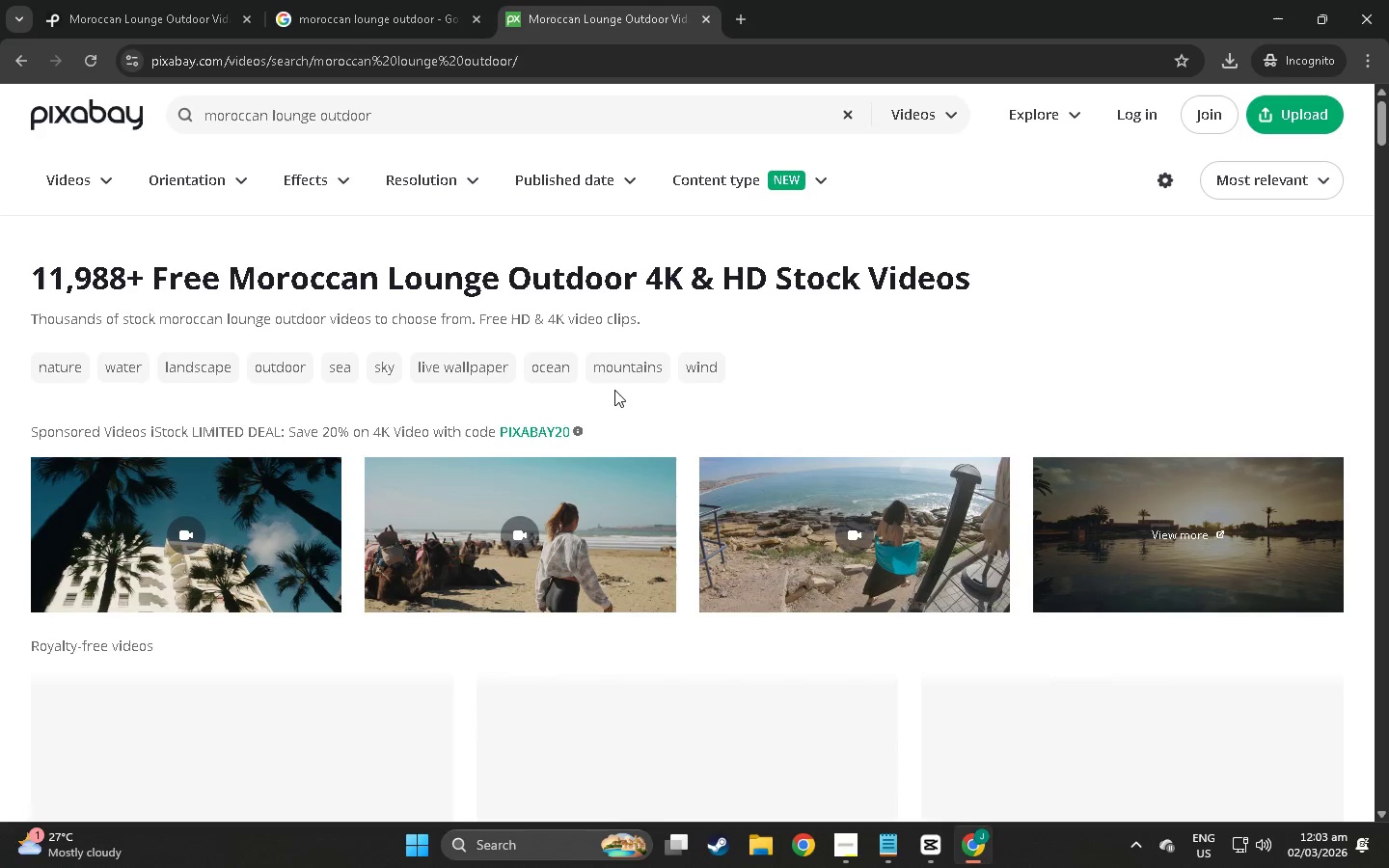 
scroll: coordinate [679, 443], scroll_direction: down, amount: 174.0
 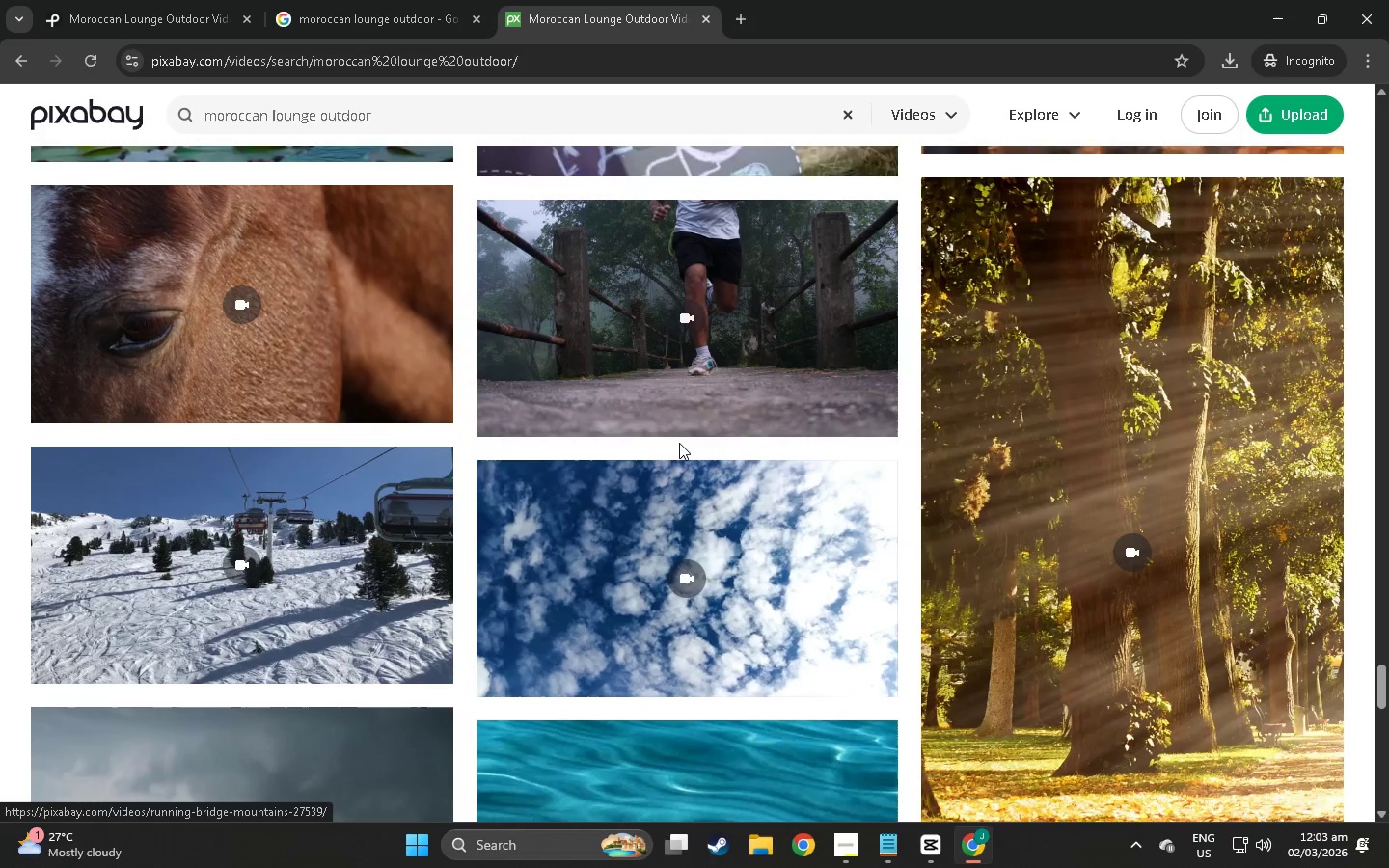 
scroll: coordinate [617, 339], scroll_direction: down, amount: 31.0
 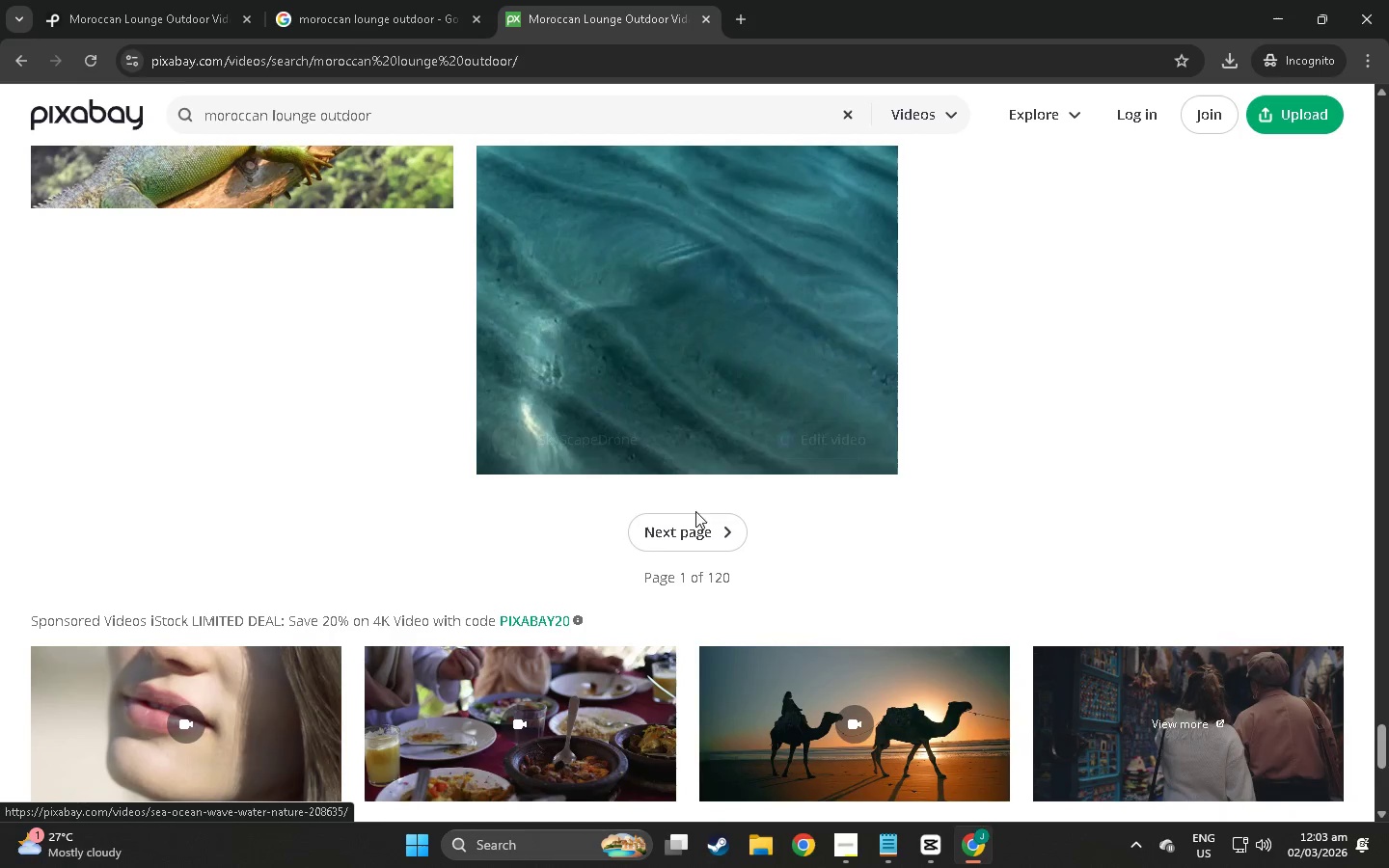 
left_click([654, 538])
 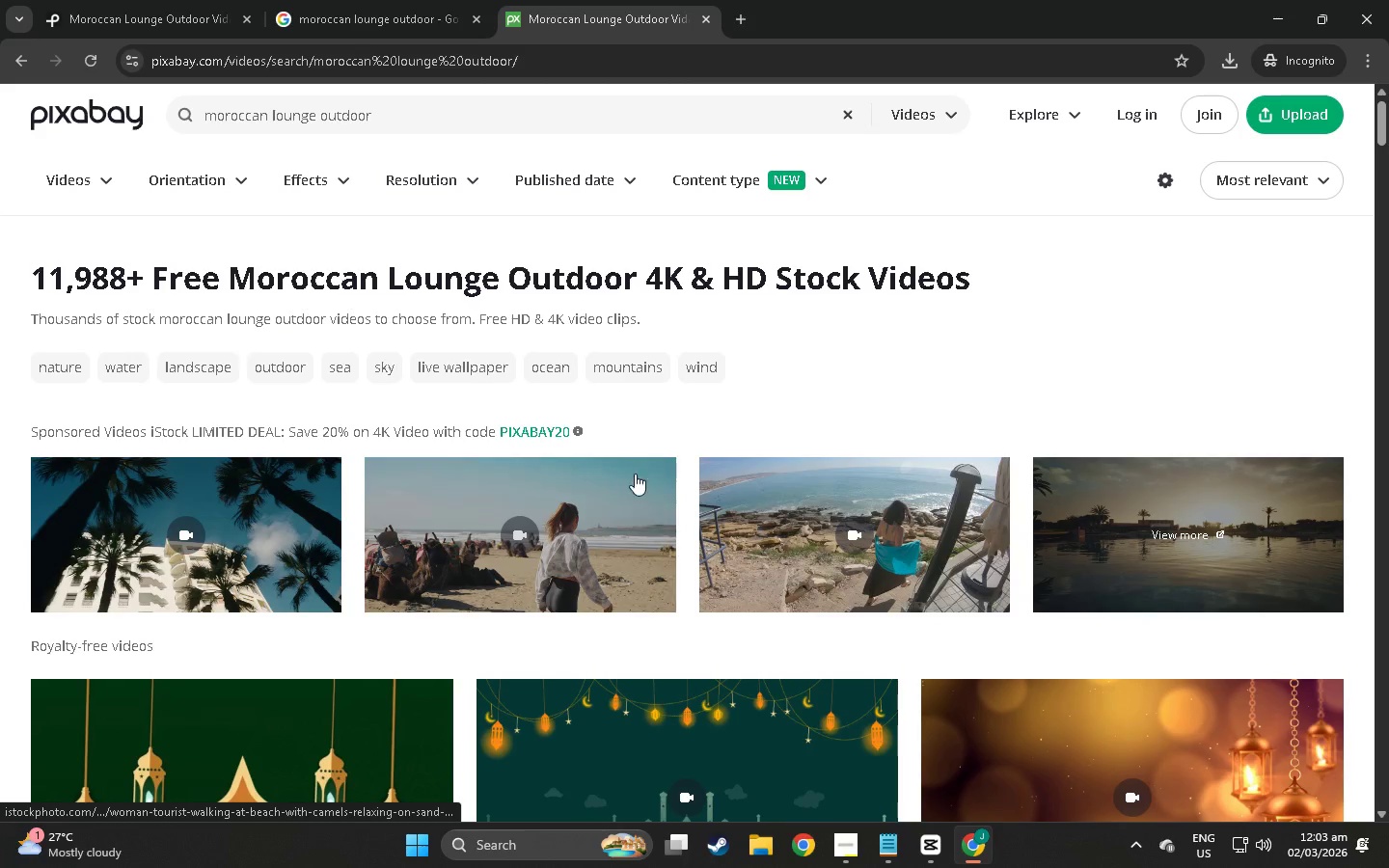 
scroll: coordinate [845, 464], scroll_direction: down, amount: 45.0
 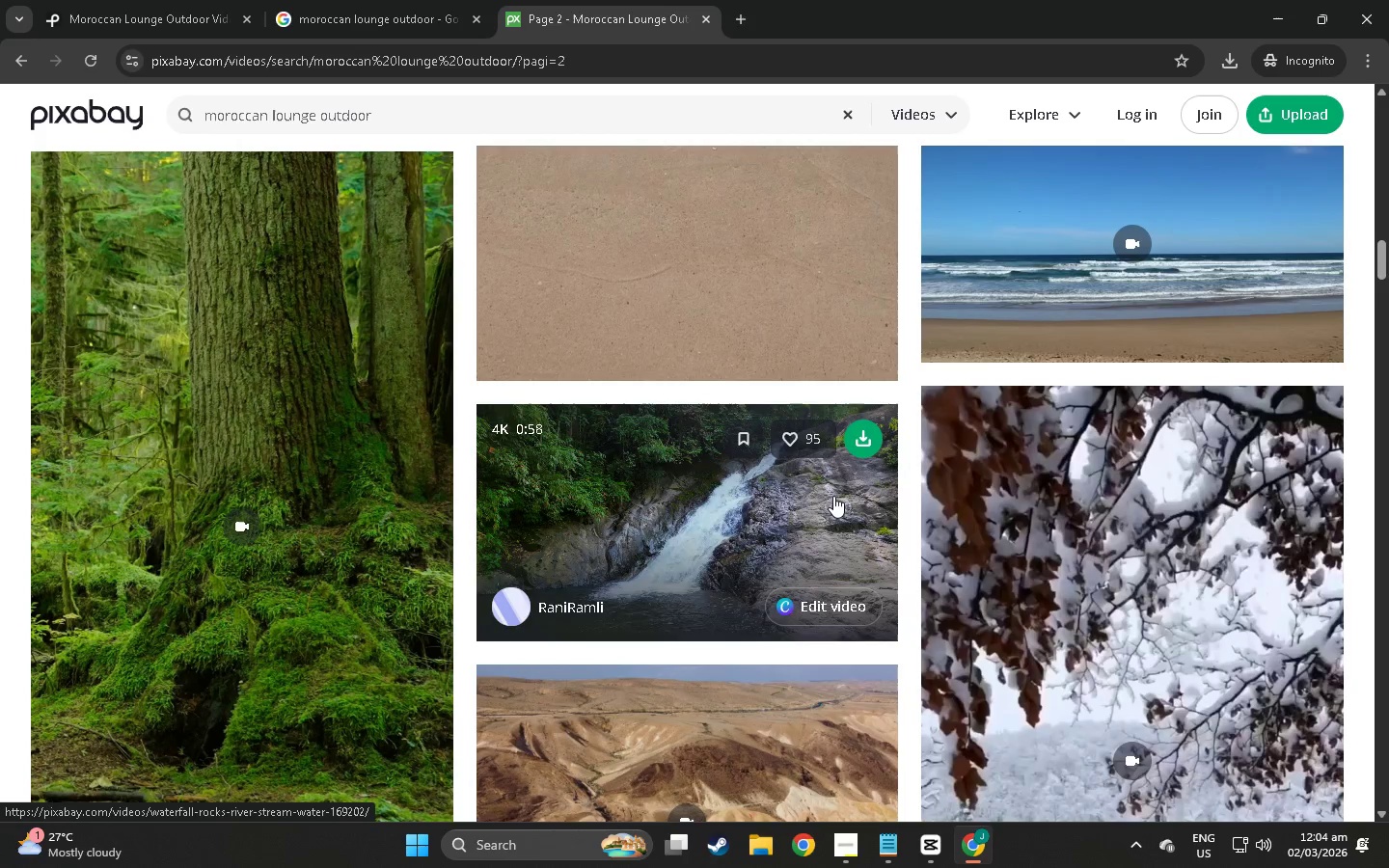 
scroll: coordinate [767, 565], scroll_direction: down, amount: 87.0
 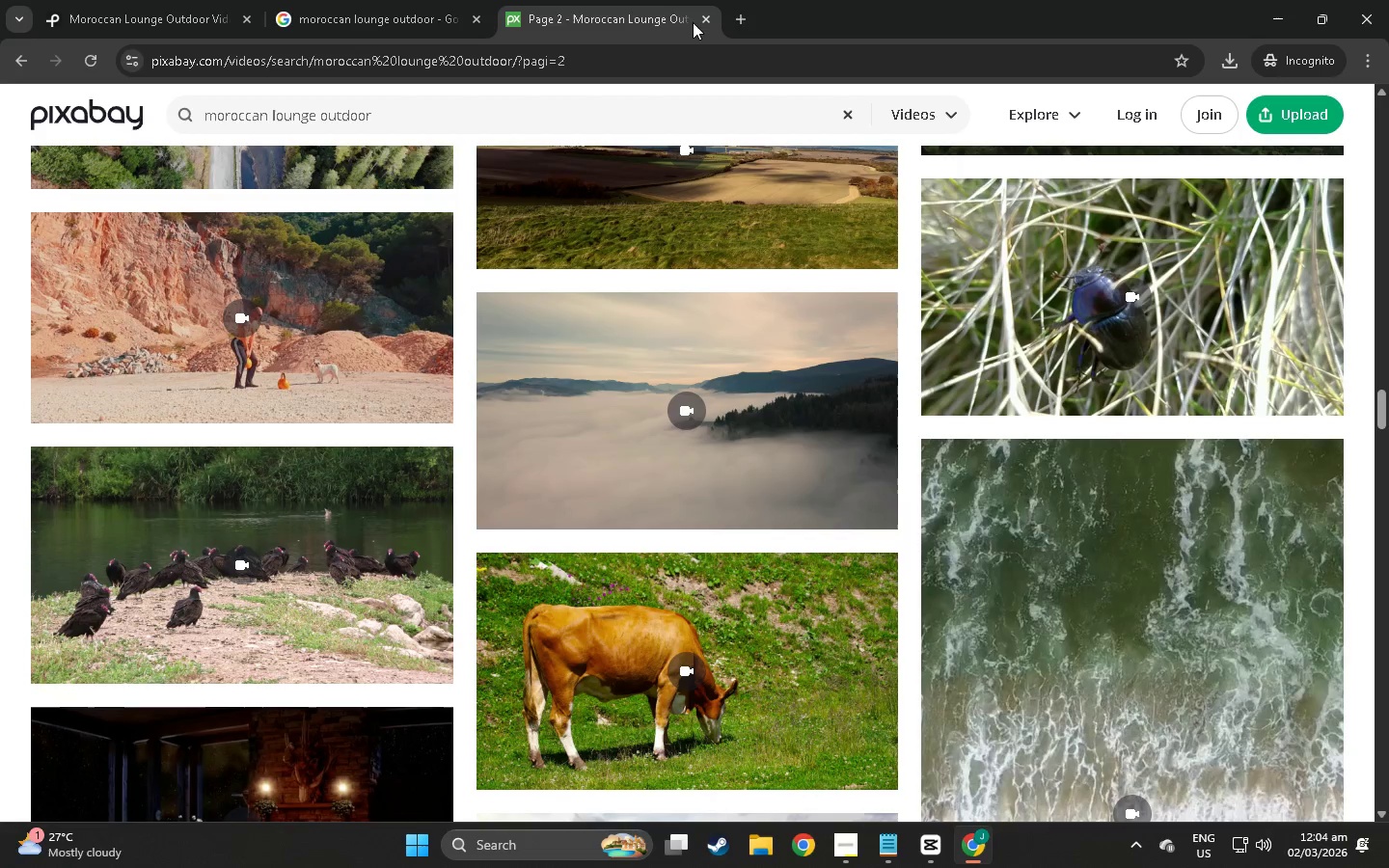 
left_click([701, 23])
 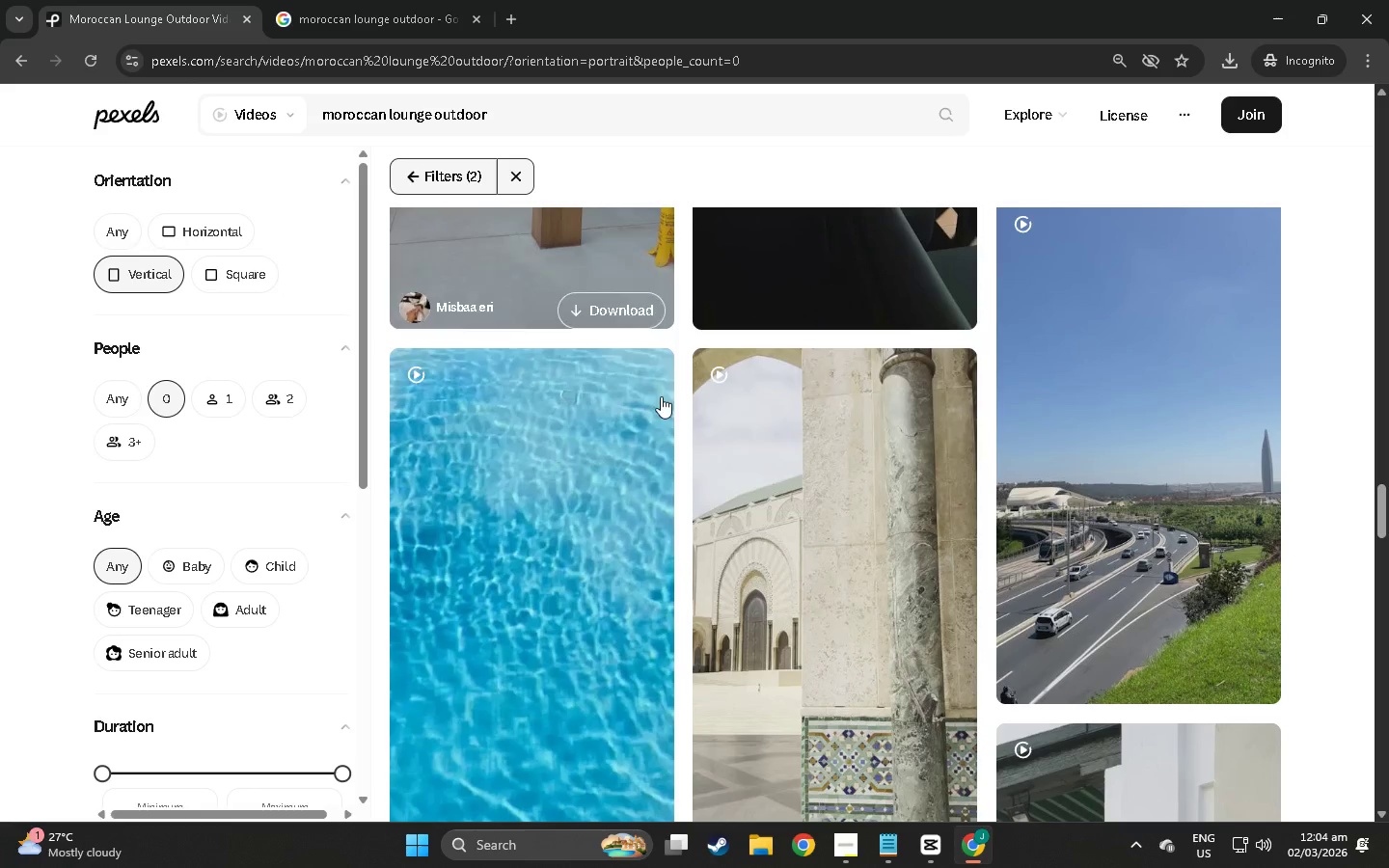 
scroll: coordinate [1186, 616], scroll_direction: down, amount: 15.0
 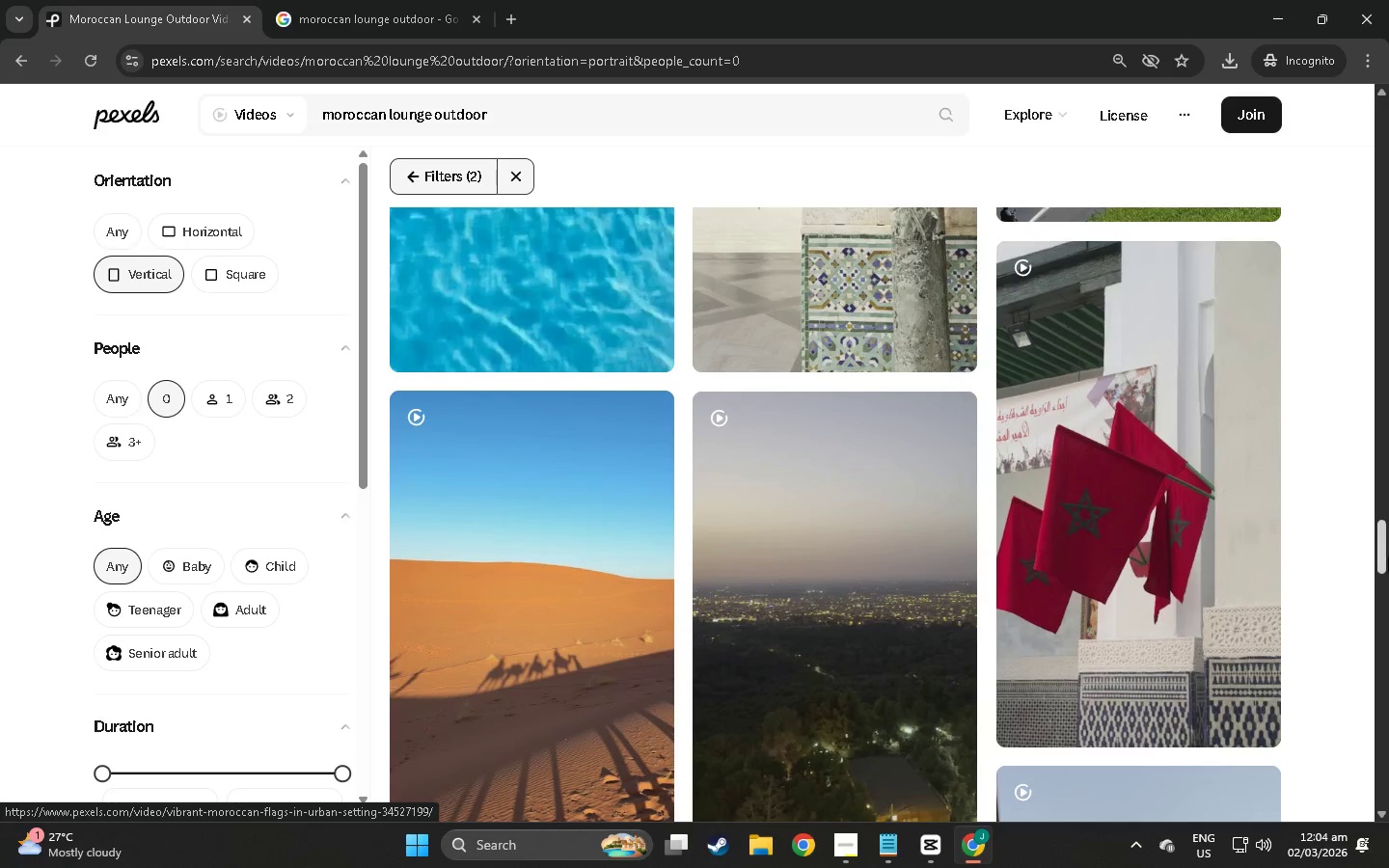 
left_click_drag(start_coordinate=[1388, 556], to_coordinate=[1385, 592])
 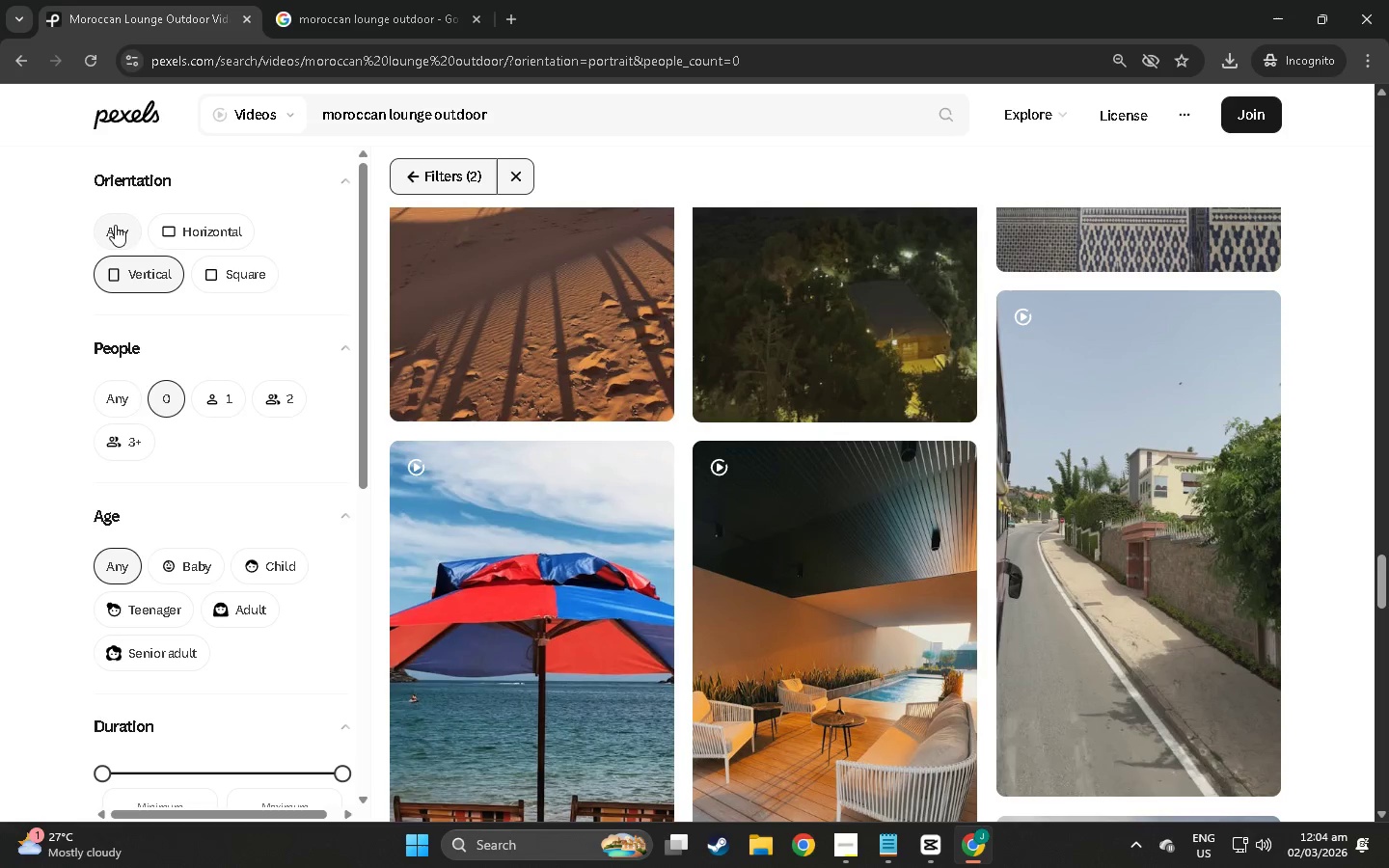 
left_click([115, 225])
 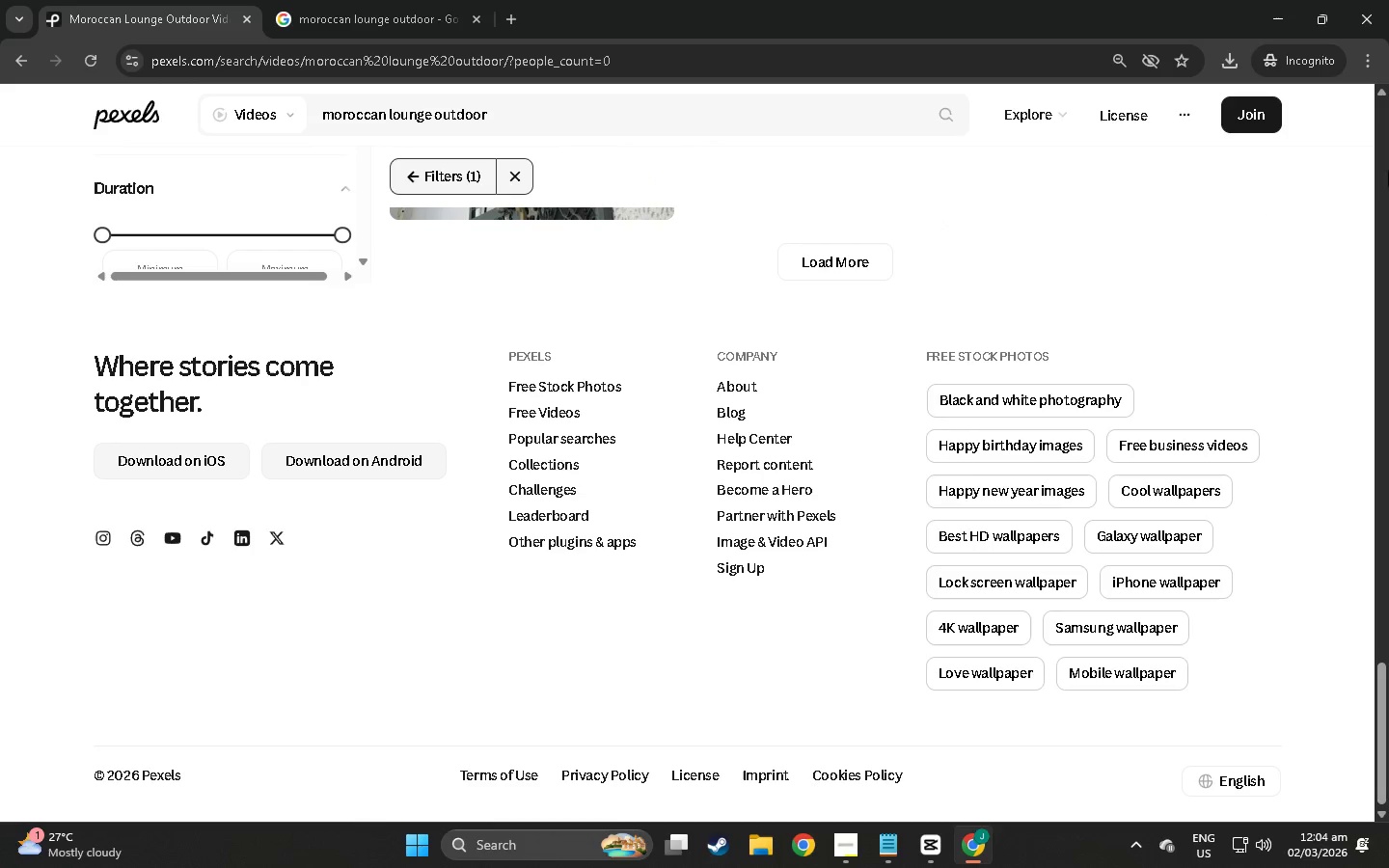 
left_click_drag(start_coordinate=[1380, 671], to_coordinate=[1388, 55])
 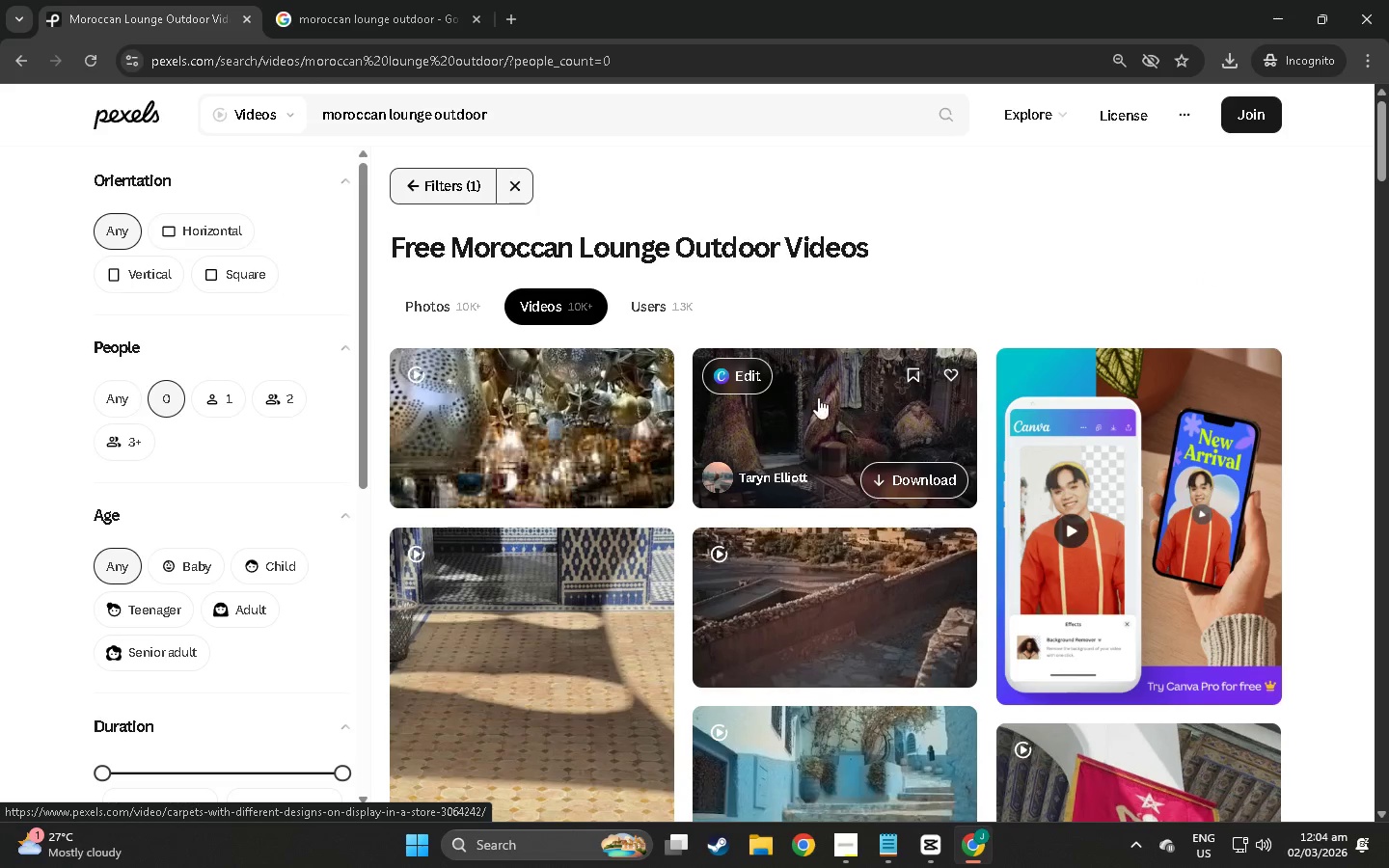 
scroll: coordinate [833, 305], scroll_direction: down, amount: 4.0
 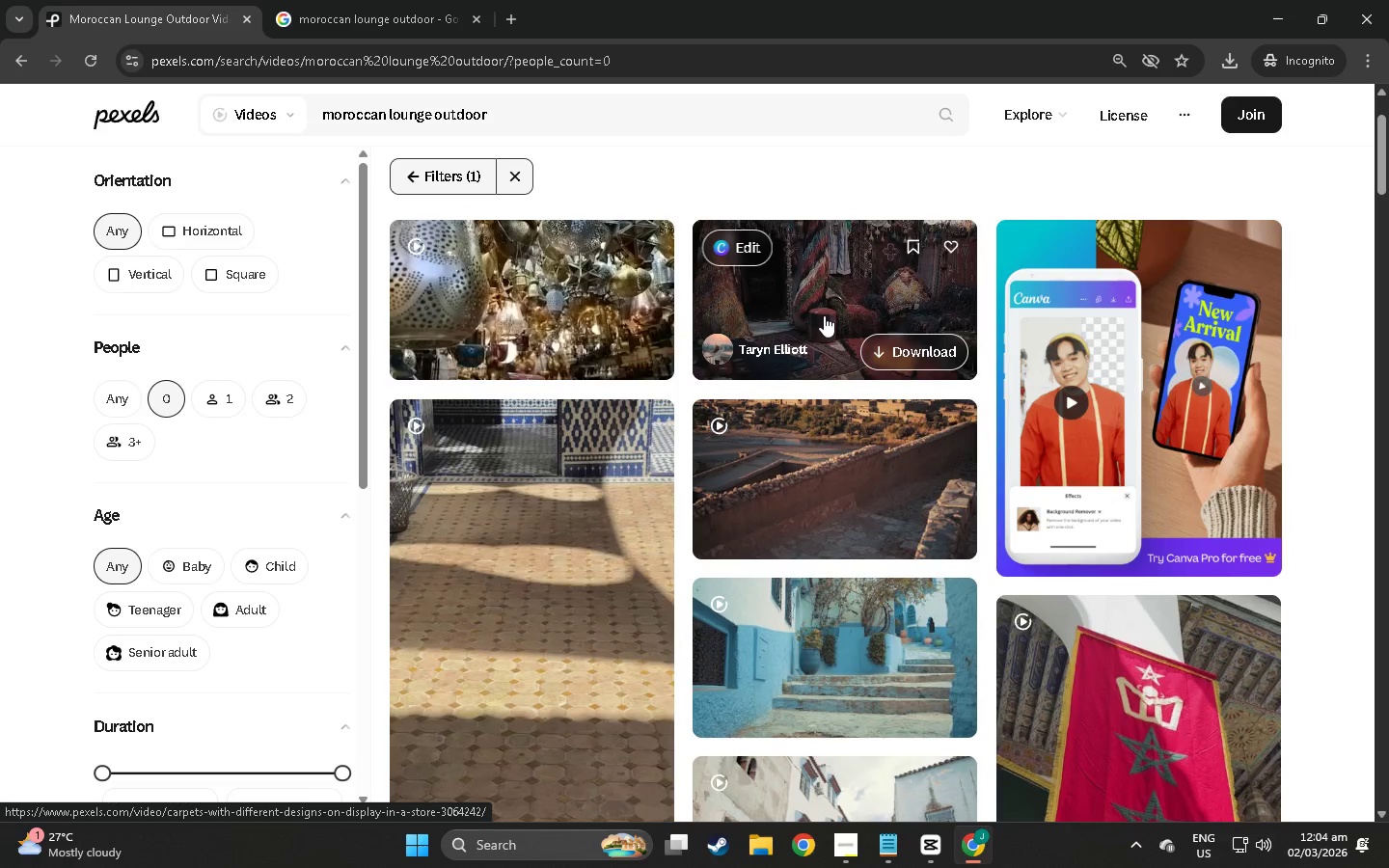 
mouse_move([854, 305])
 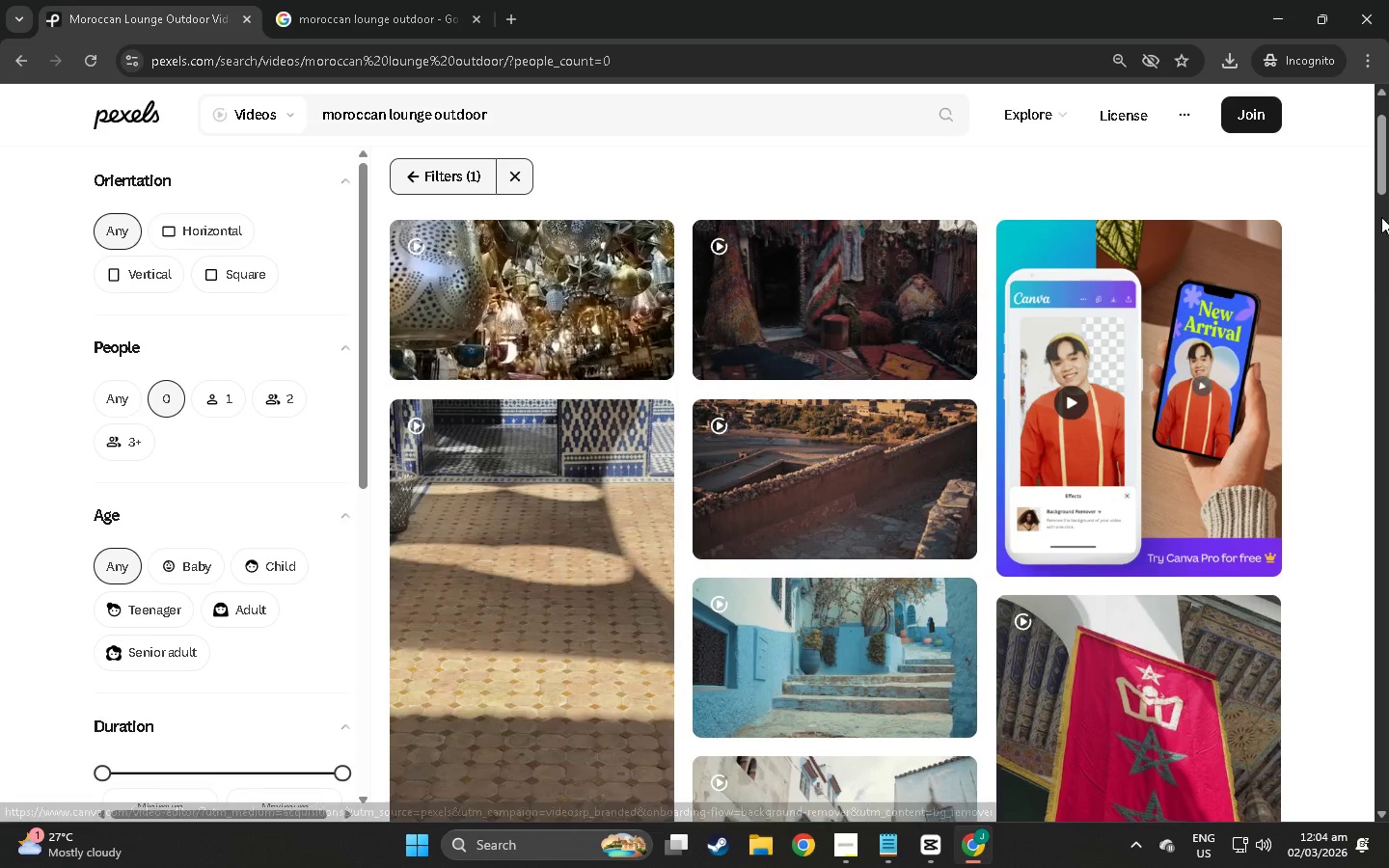 
left_click_drag(start_coordinate=[1385, 180], to_coordinate=[1388, 125])
 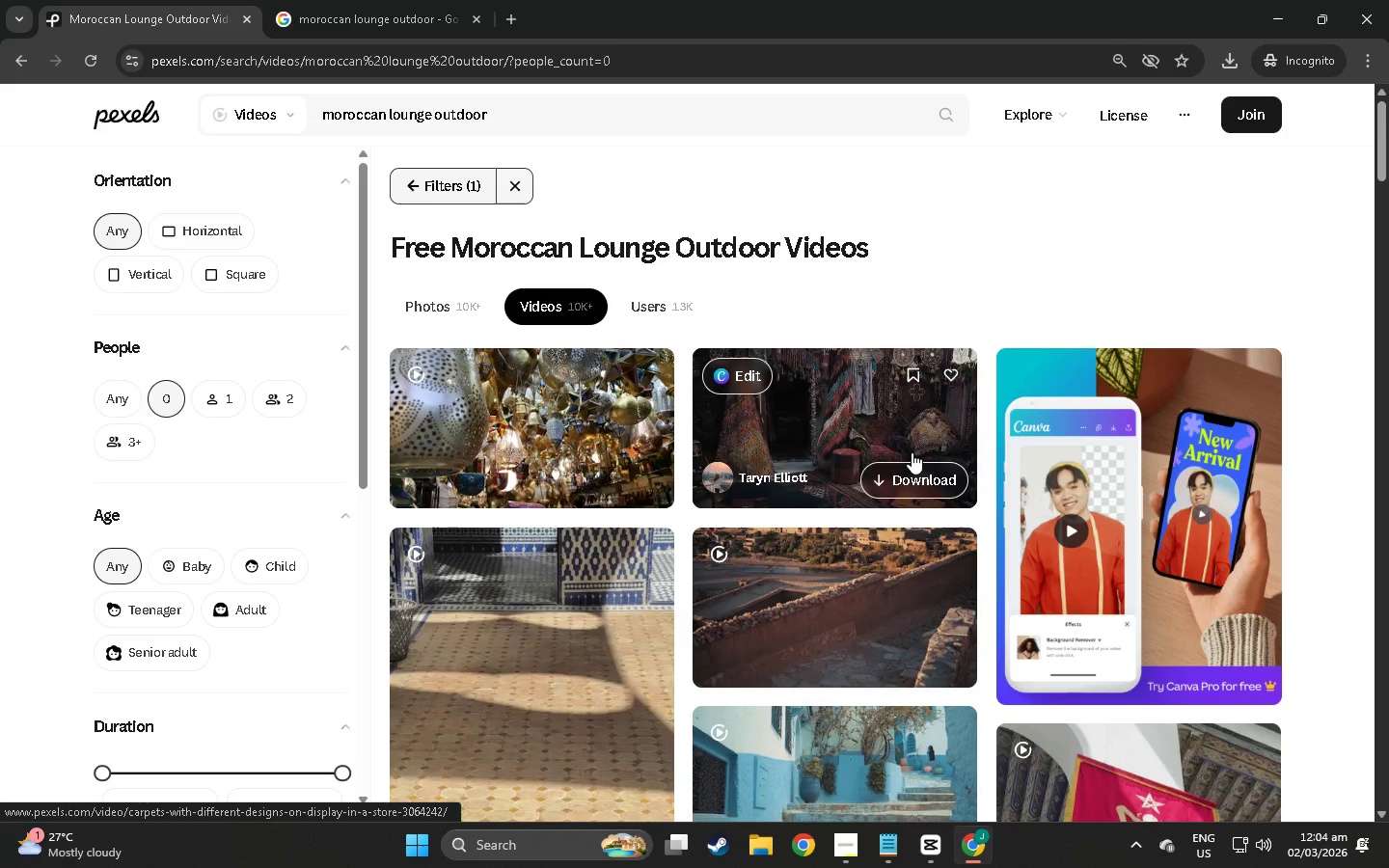 
left_click([929, 475])
 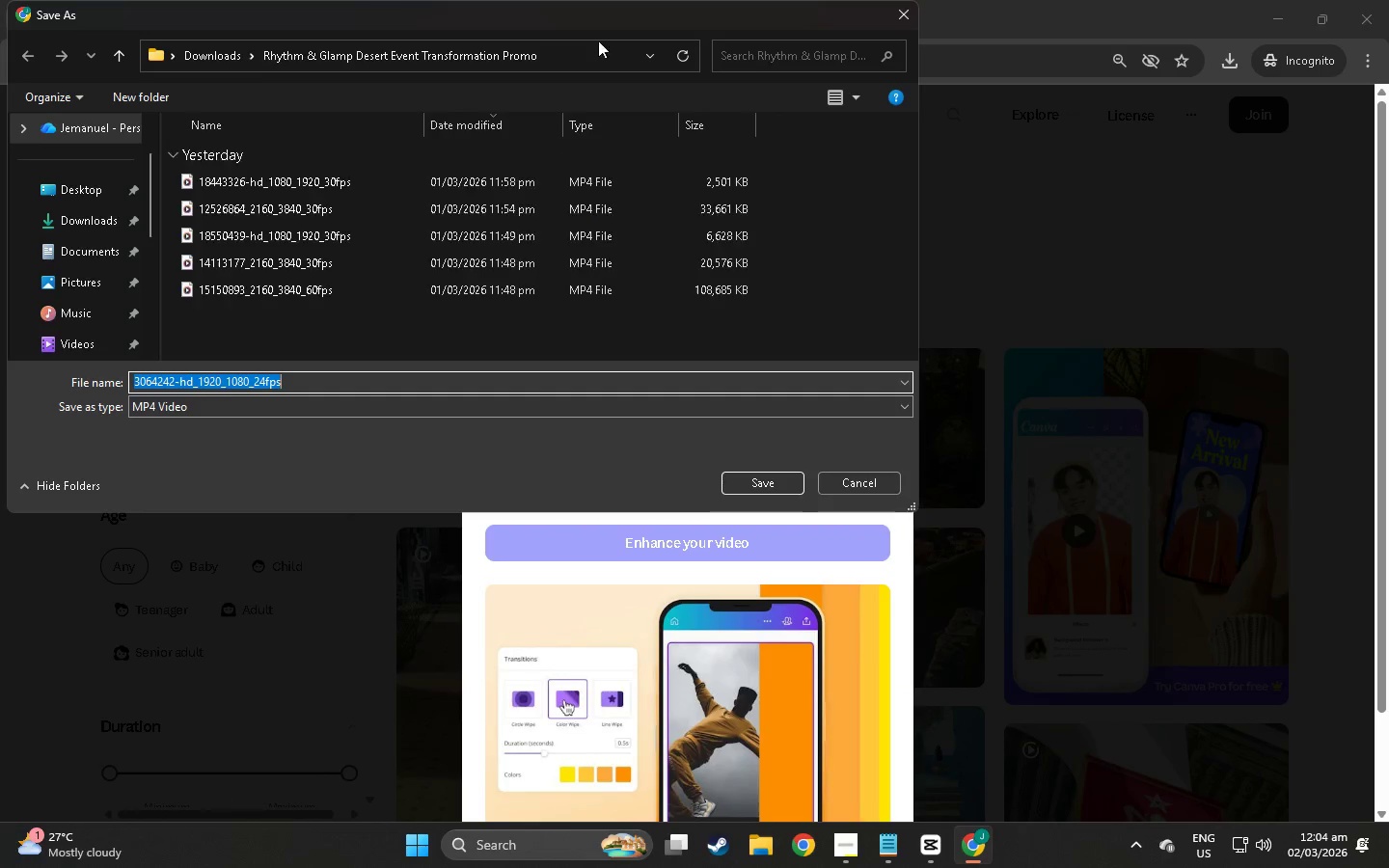 
left_click([746, 493])
 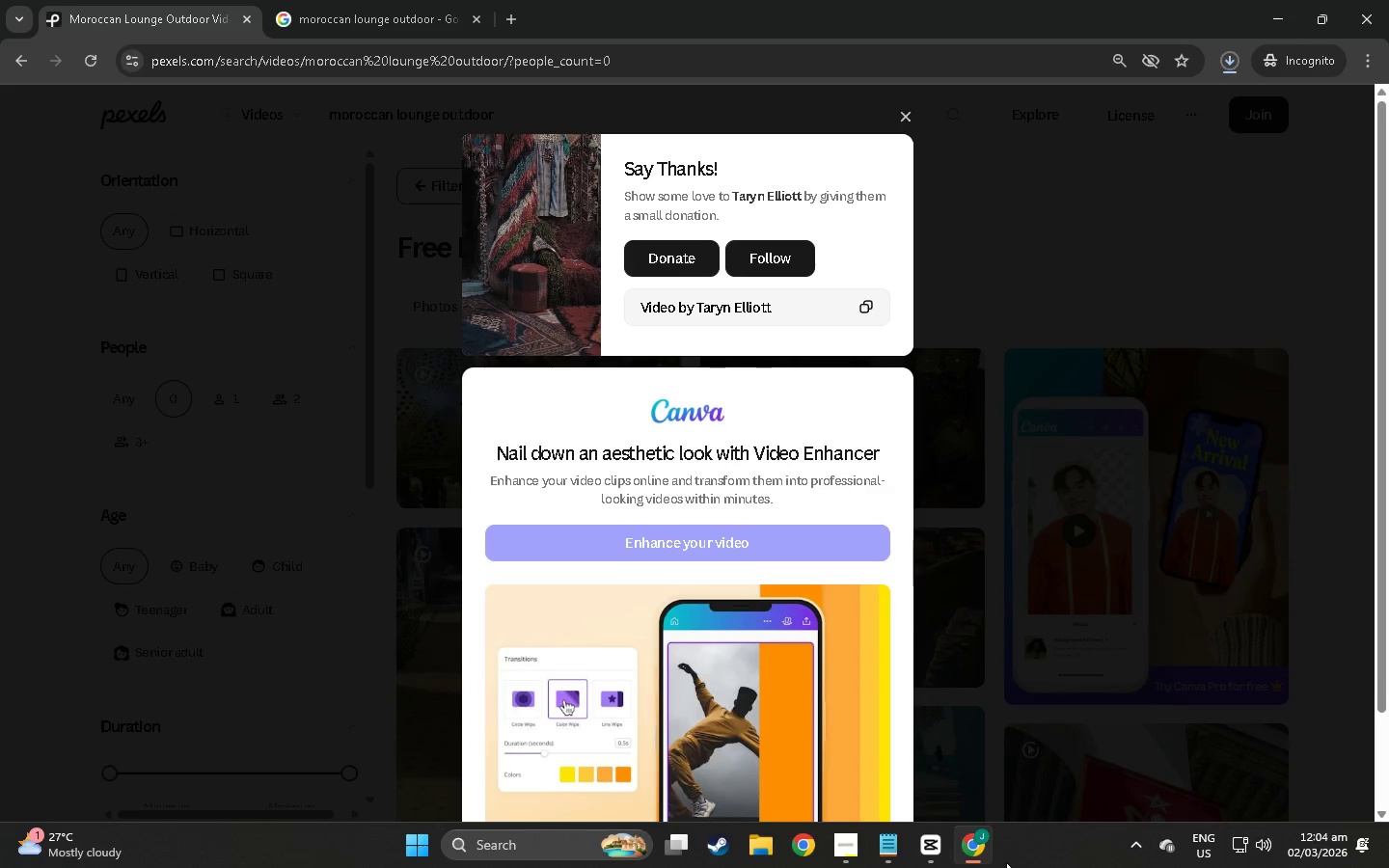 
left_click([904, 852])
 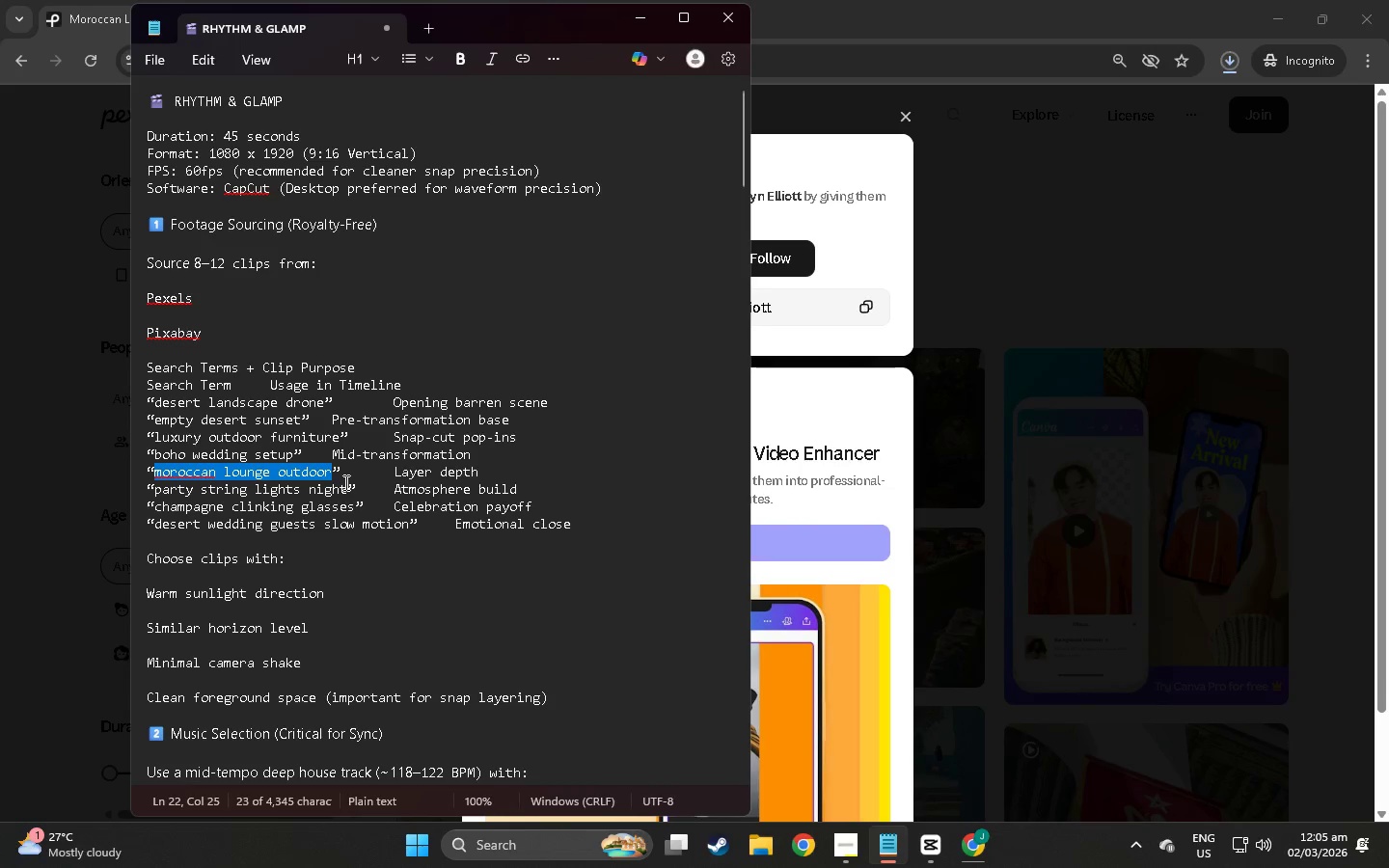 
left_click_drag(start_coordinate=[348, 482], to_coordinate=[155, 488])
 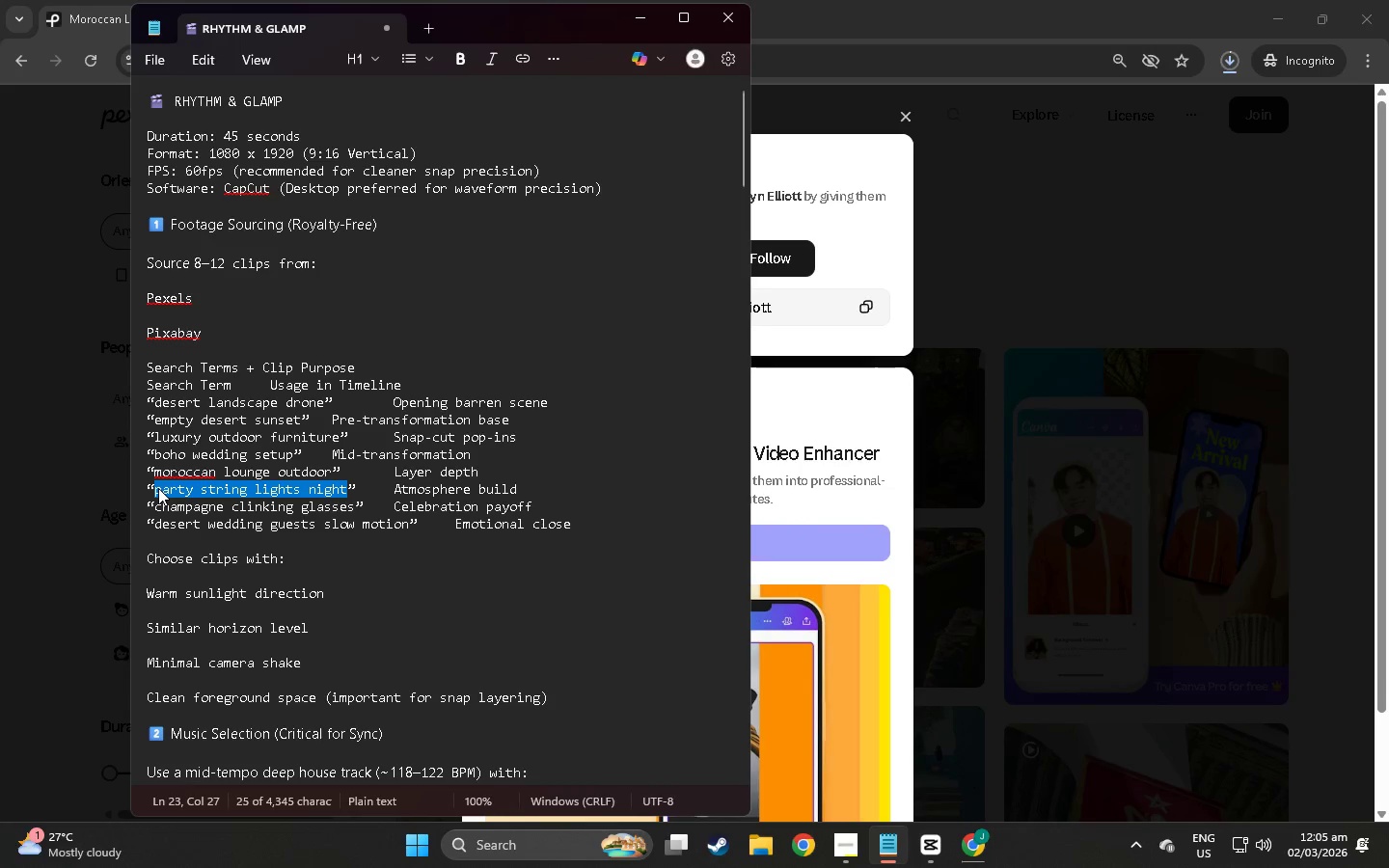 
right_click([158, 488])
 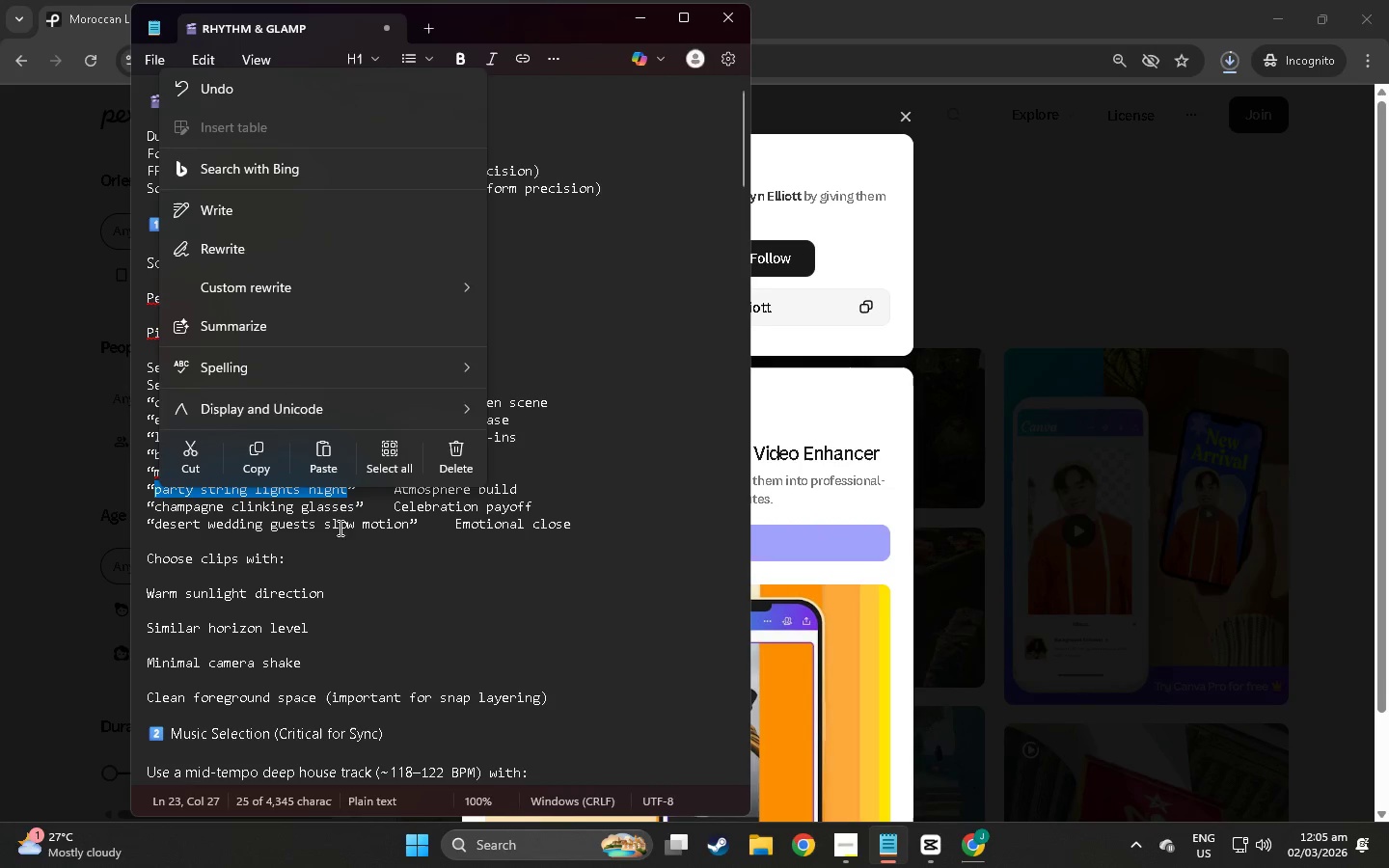 
left_click([236, 489])
 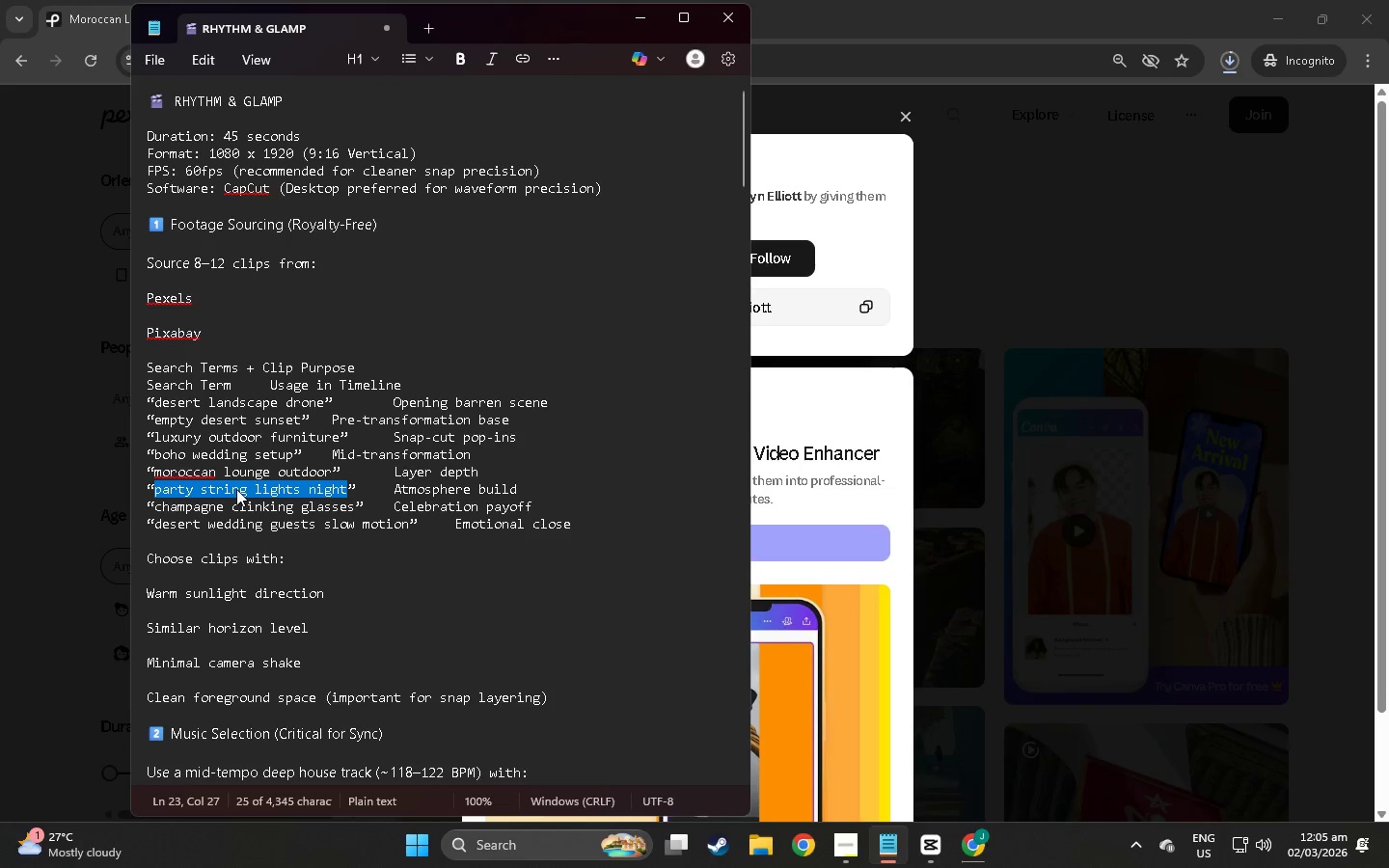 
key(Control+C)
 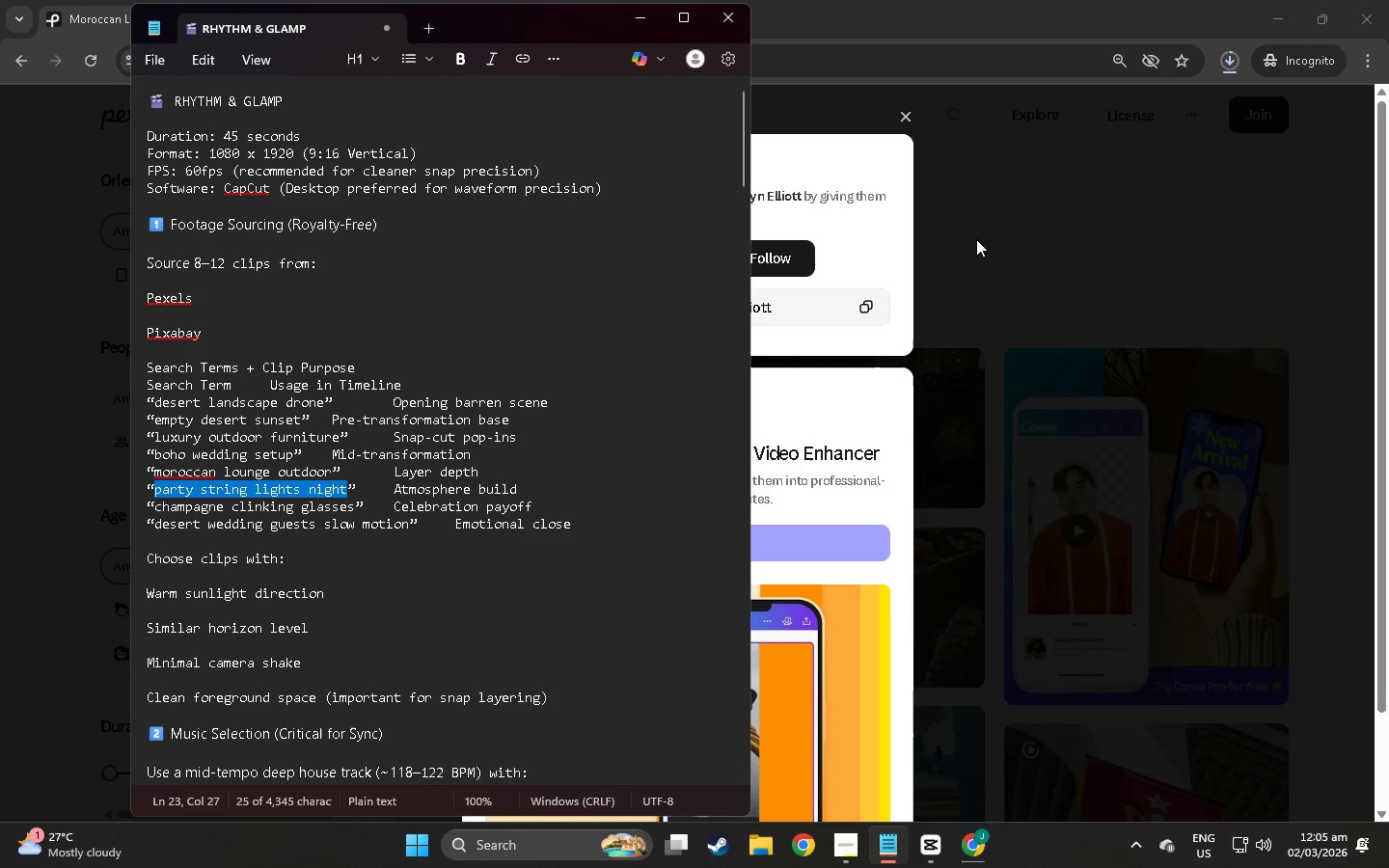 
left_click([993, 228])
 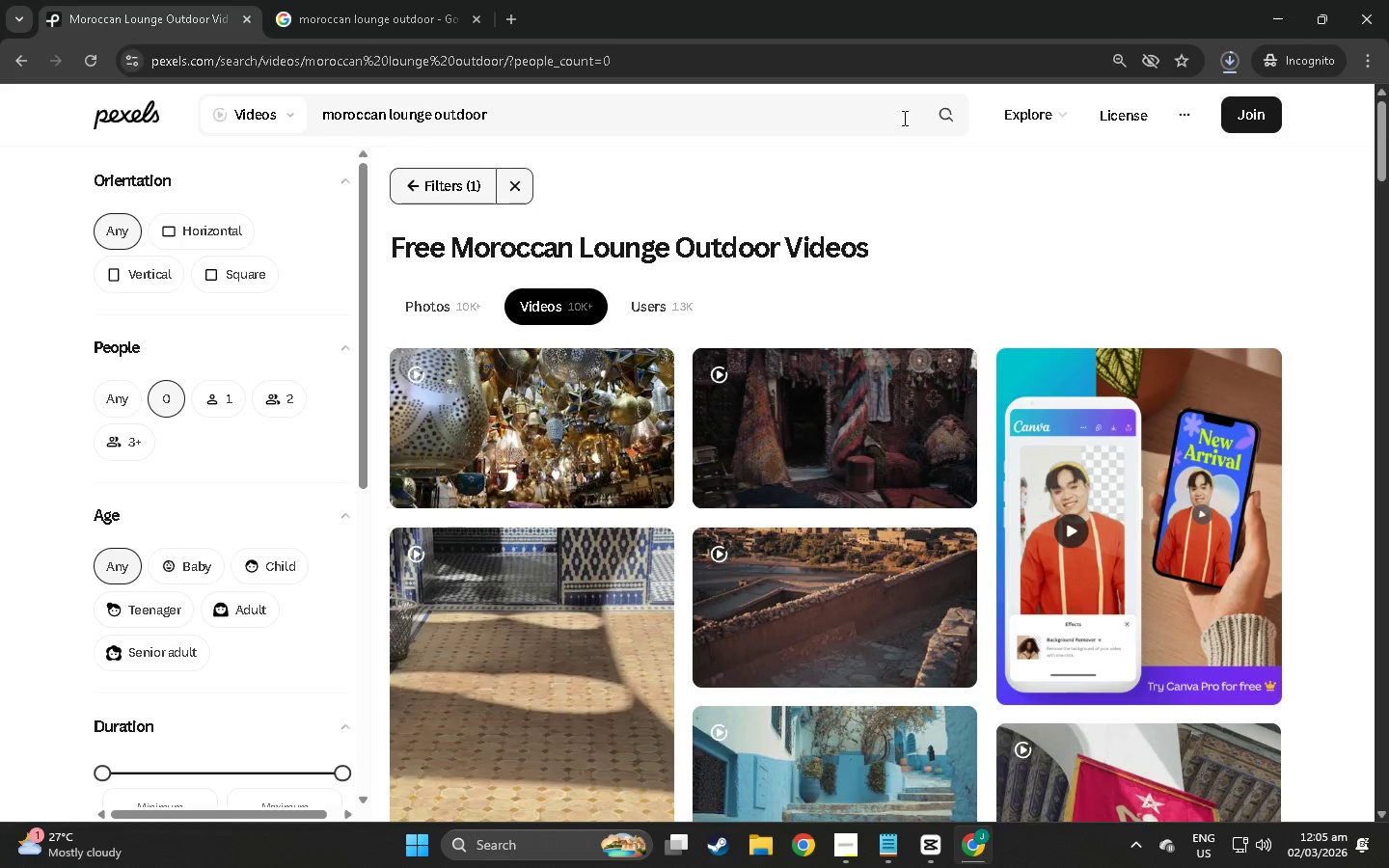 
left_click_drag(start_coordinate=[843, 118], to_coordinate=[325, 94])
 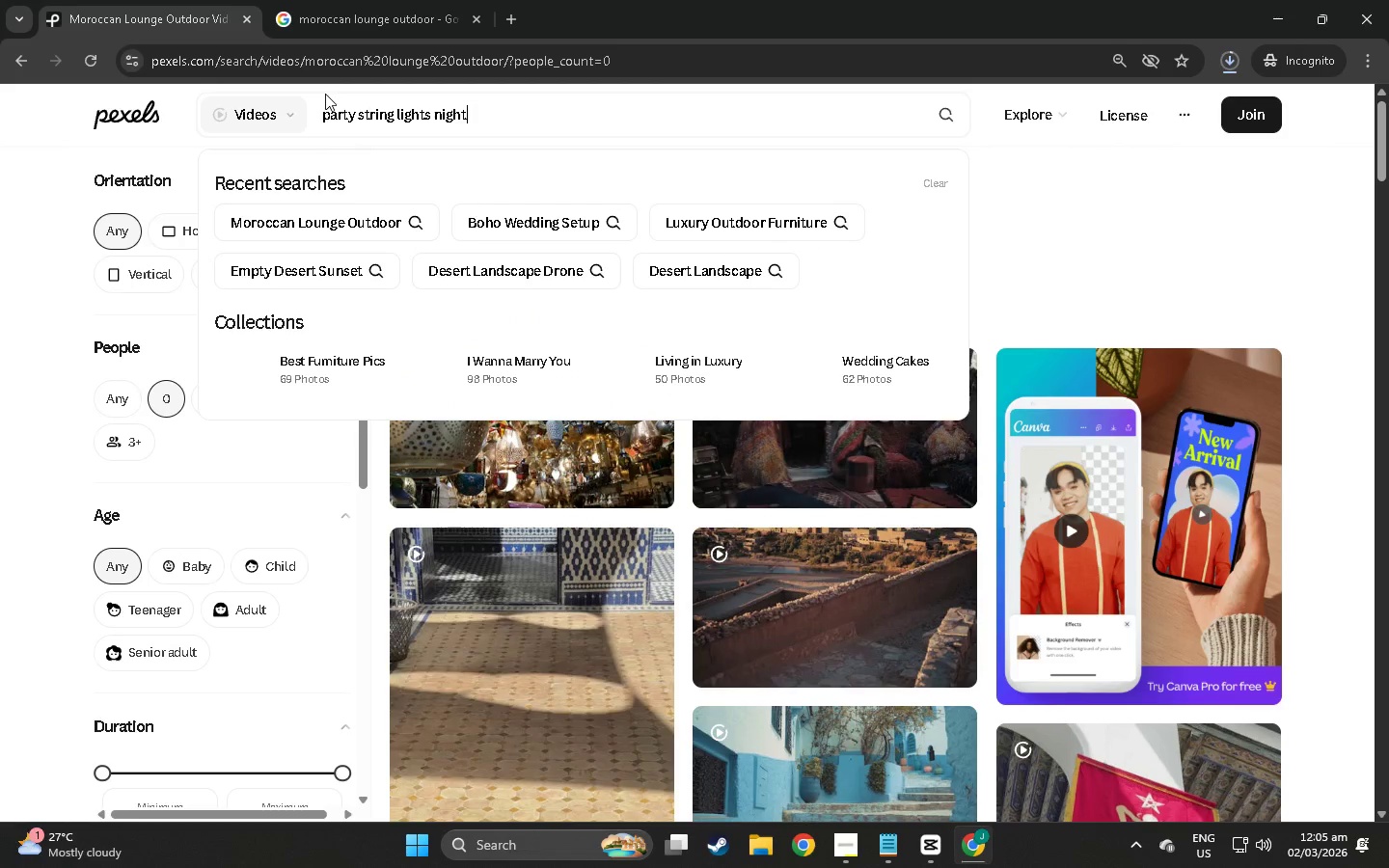 
key(Control+V)
 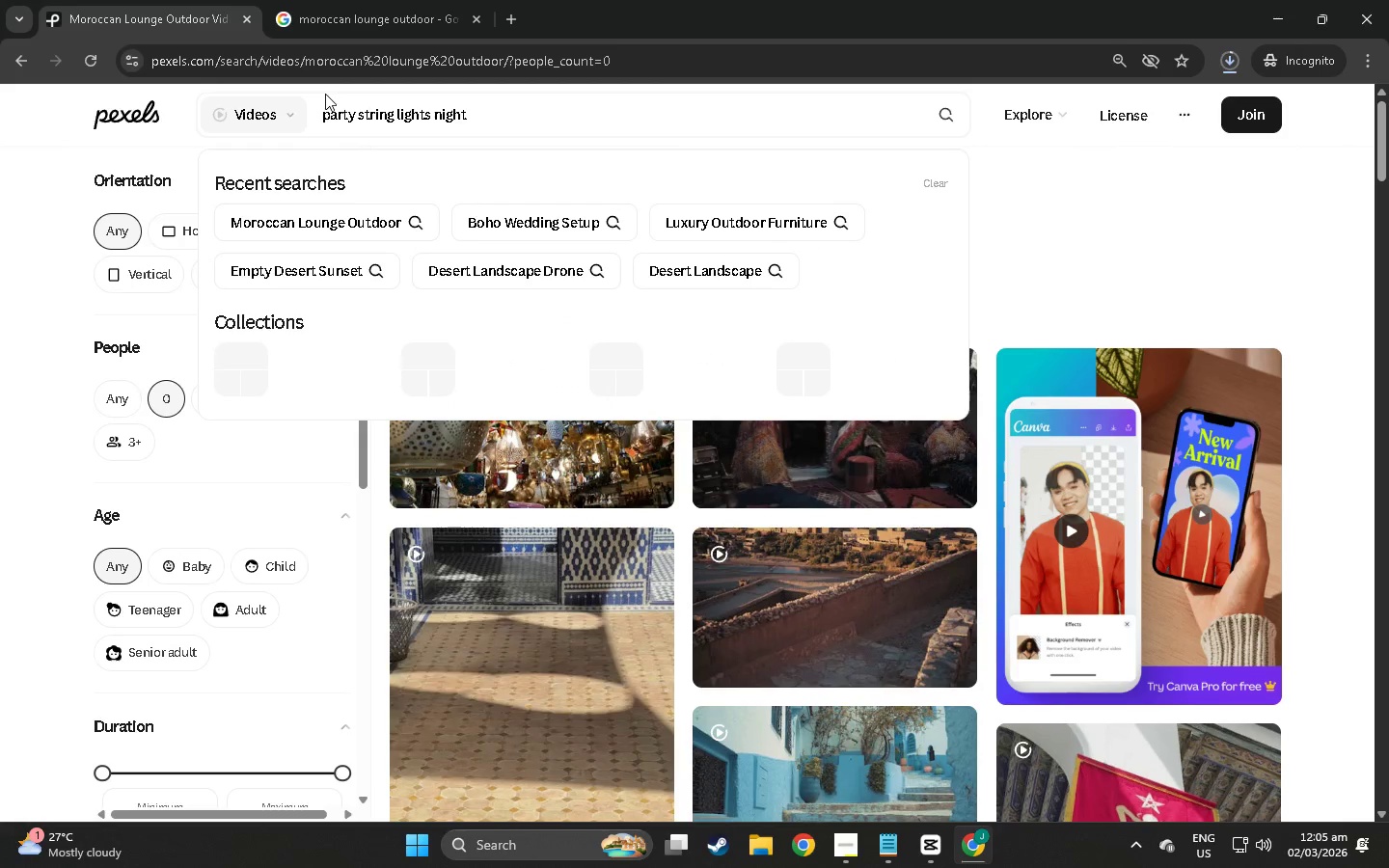 
key(Enter)
 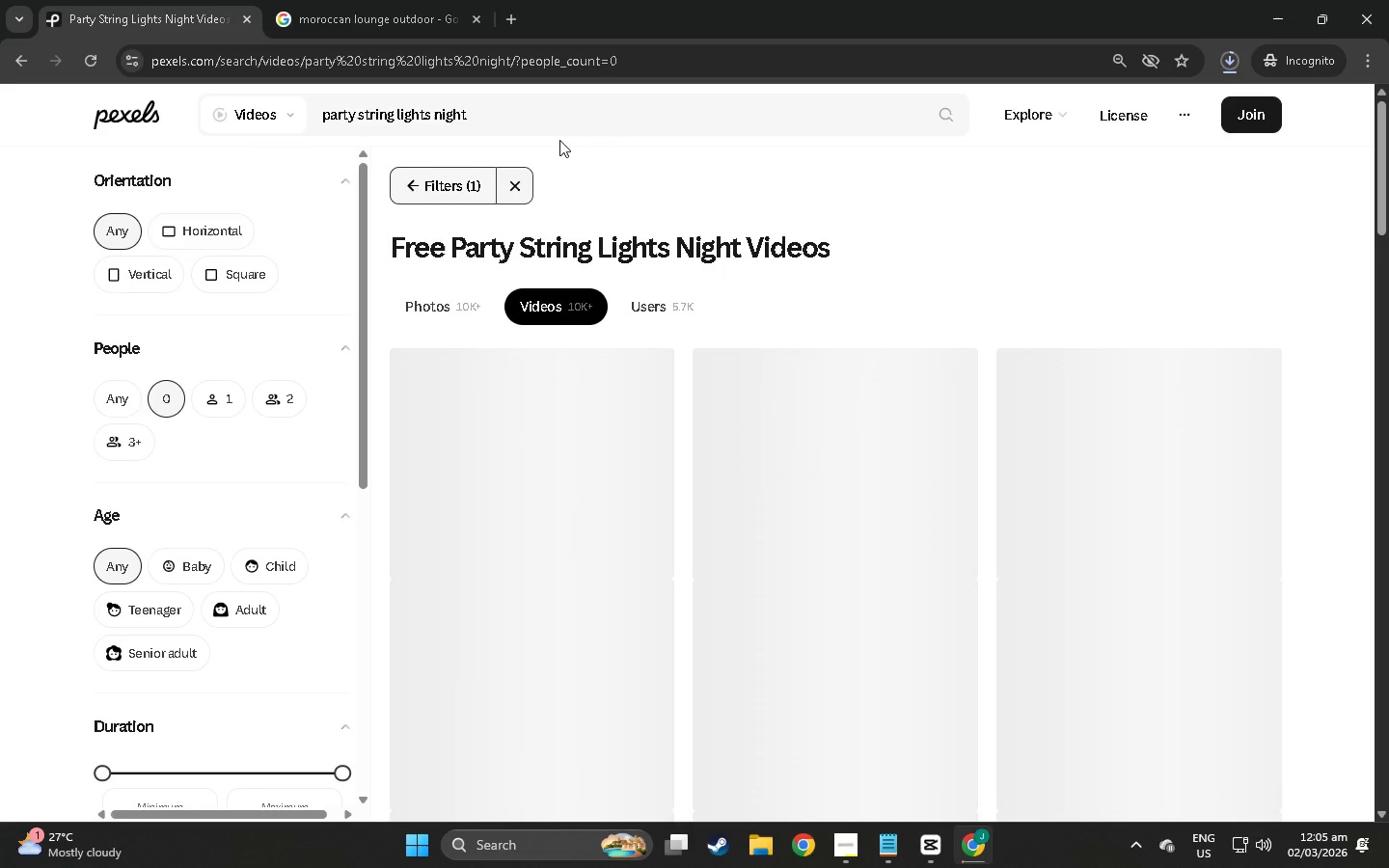 
wait(5.69)
 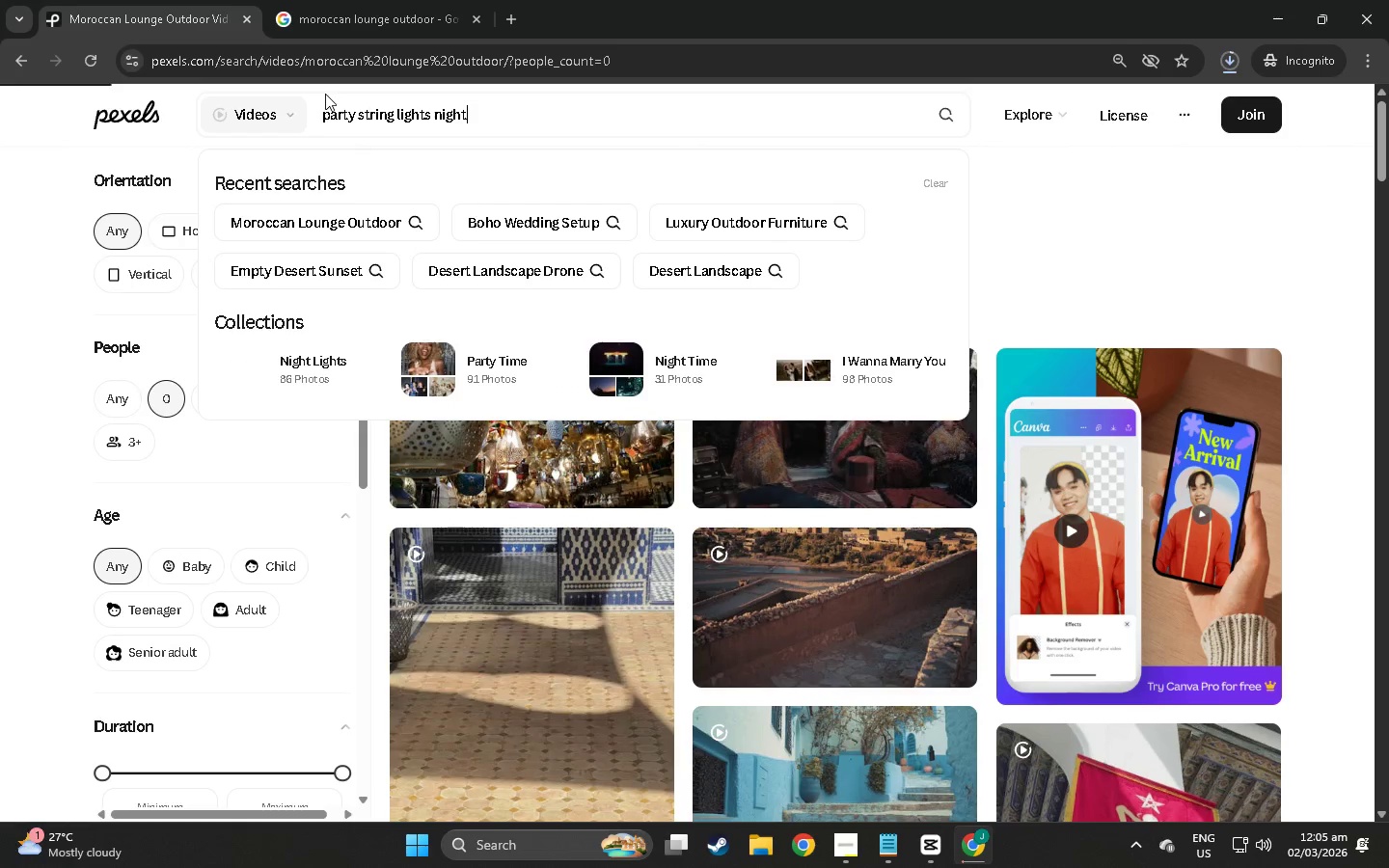 
scroll: coordinate [792, 452], scroll_direction: down, amount: 11.0
 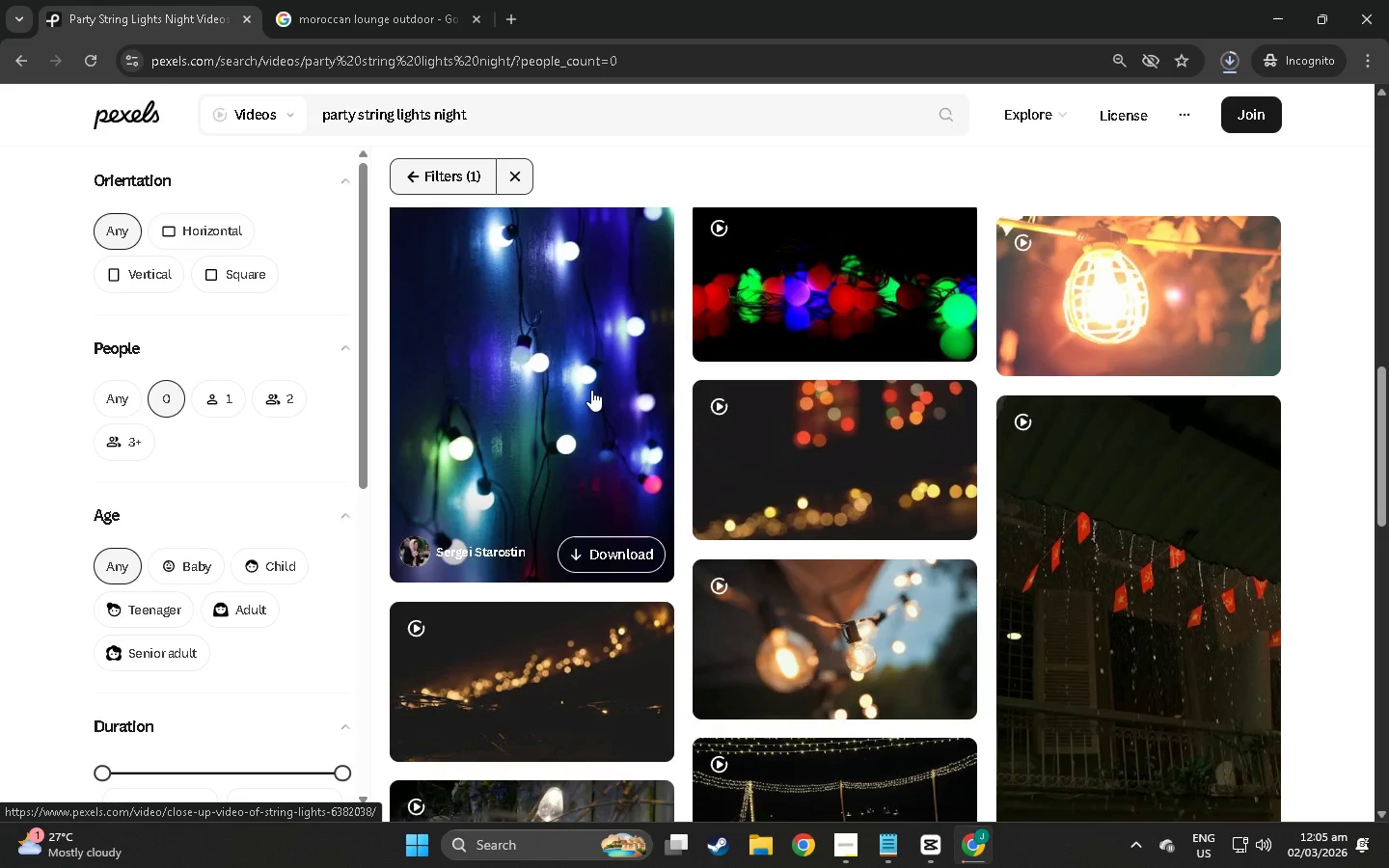 
left_click([894, 832])
 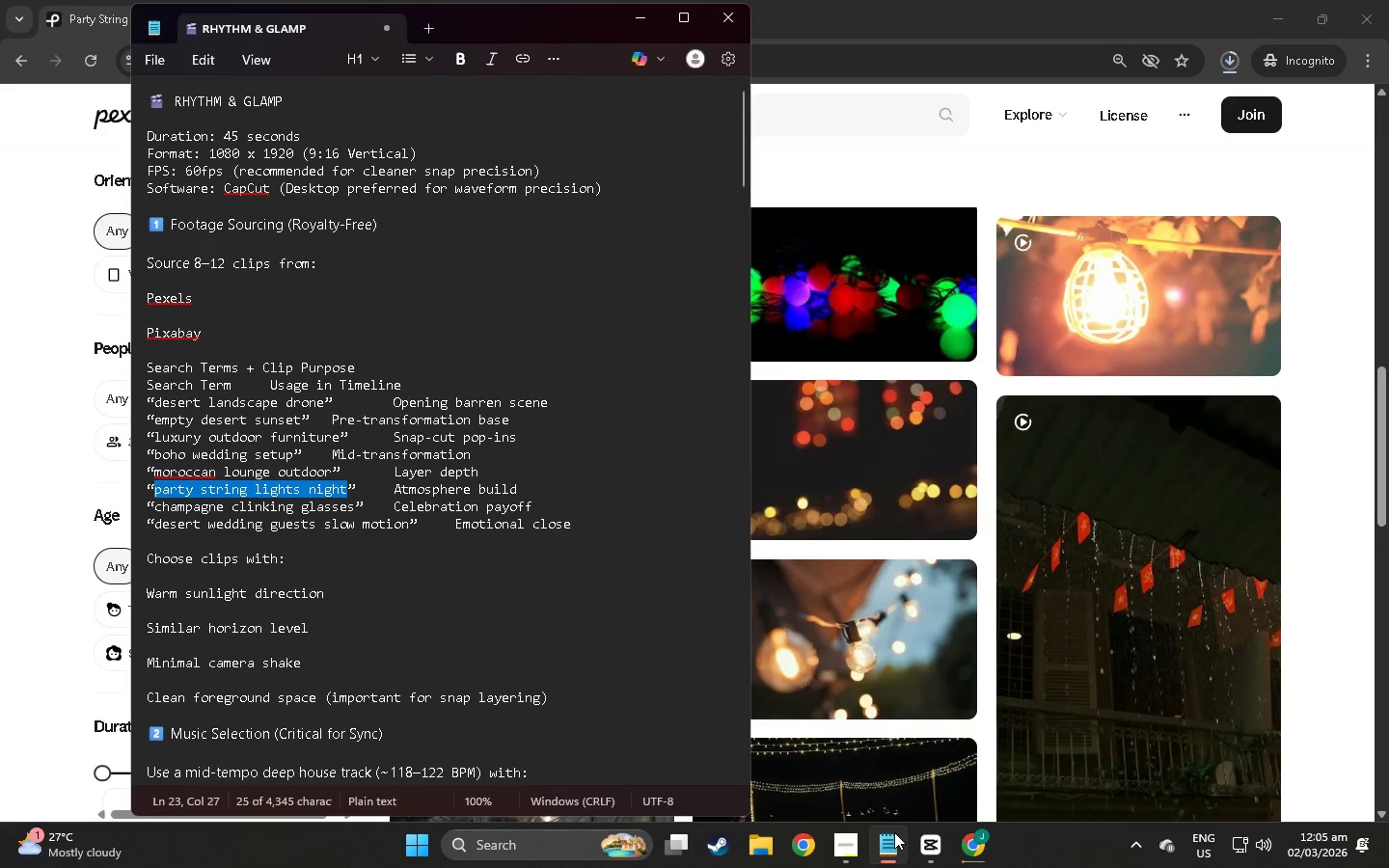 
left_click([894, 832])
 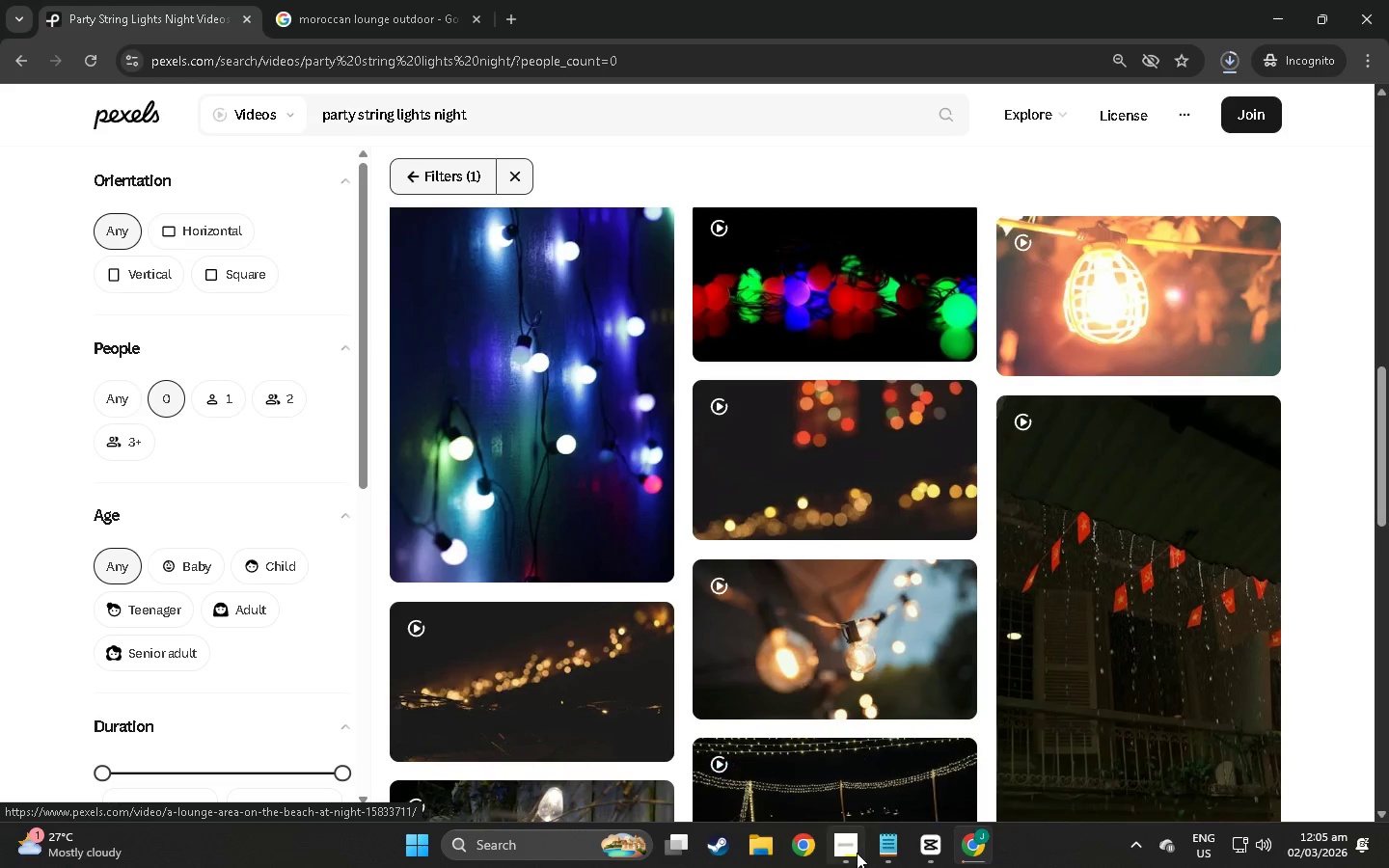 
left_click([846, 859])